 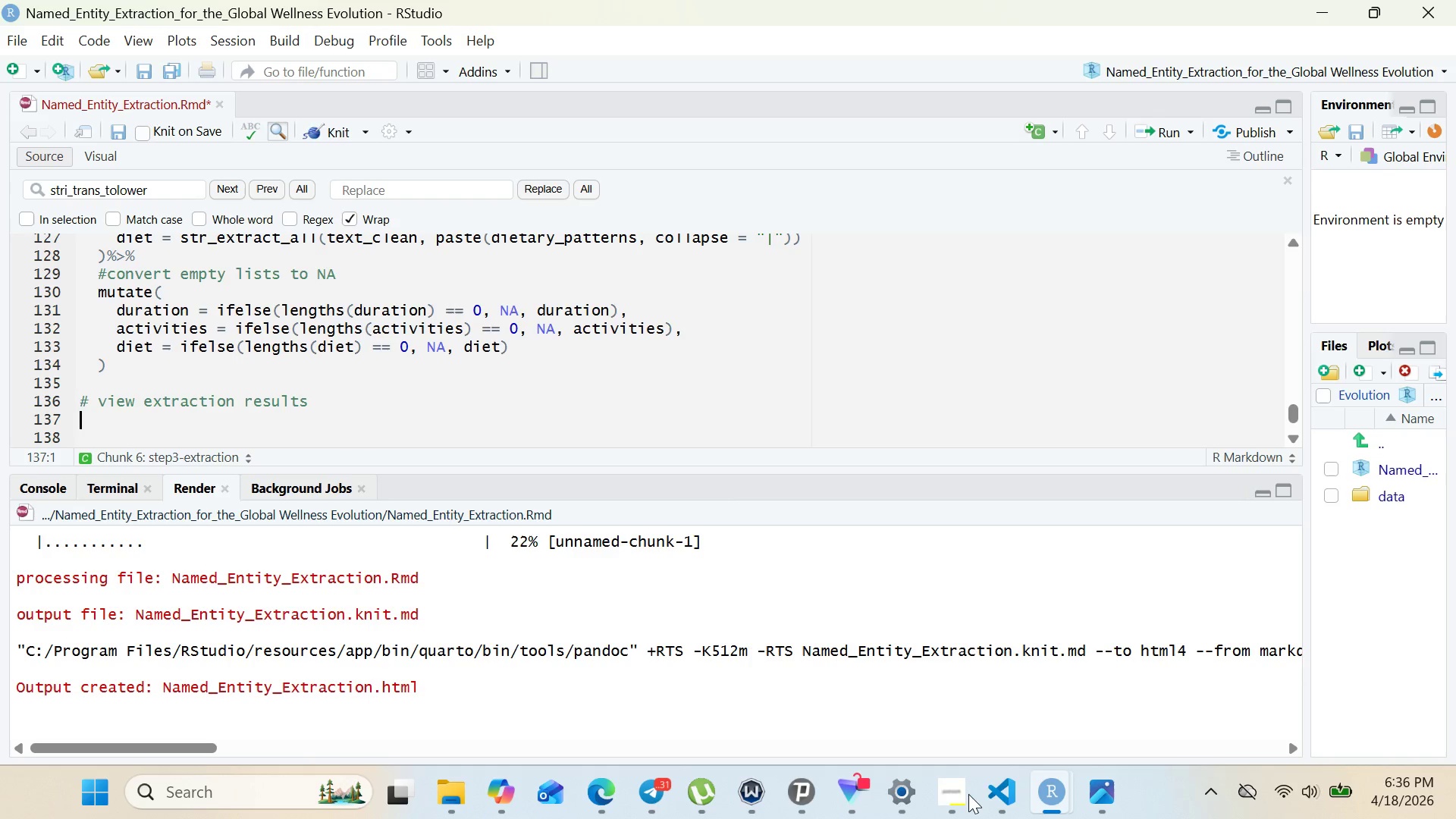 
hold_key(key=ShiftRight, duration=0.44)
 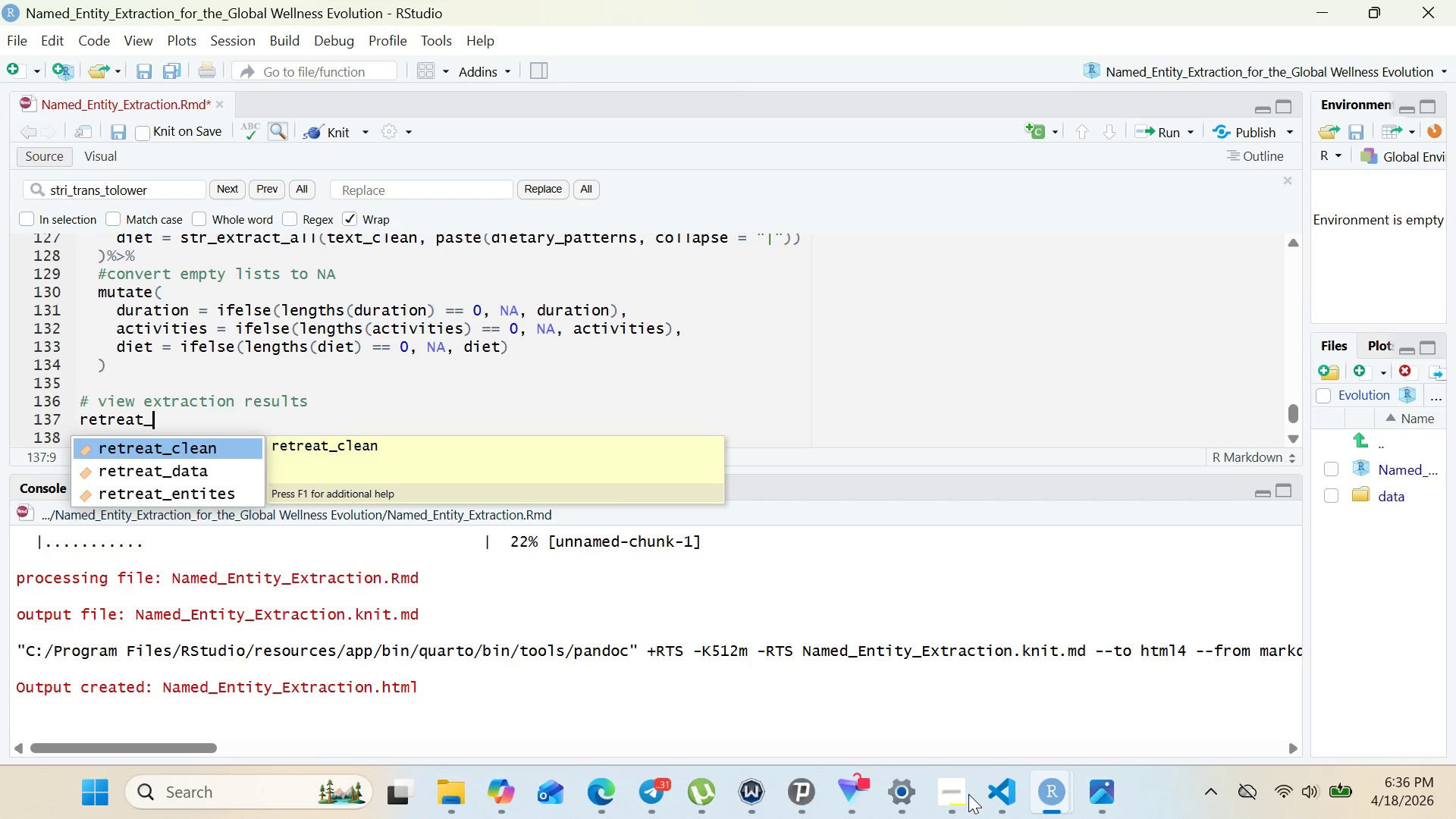 
key(ArrowDown)
 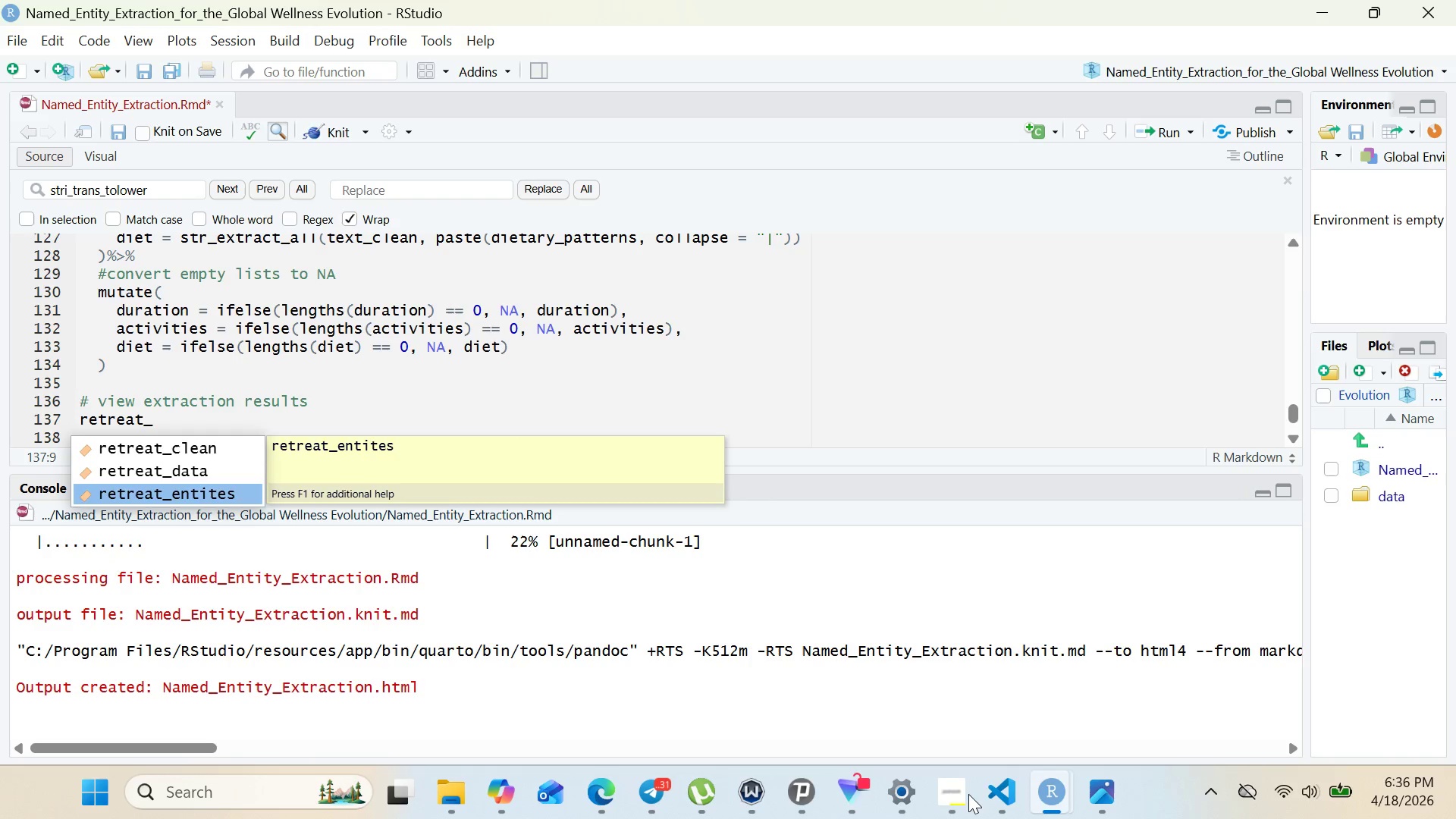 
key(ArrowDown)
 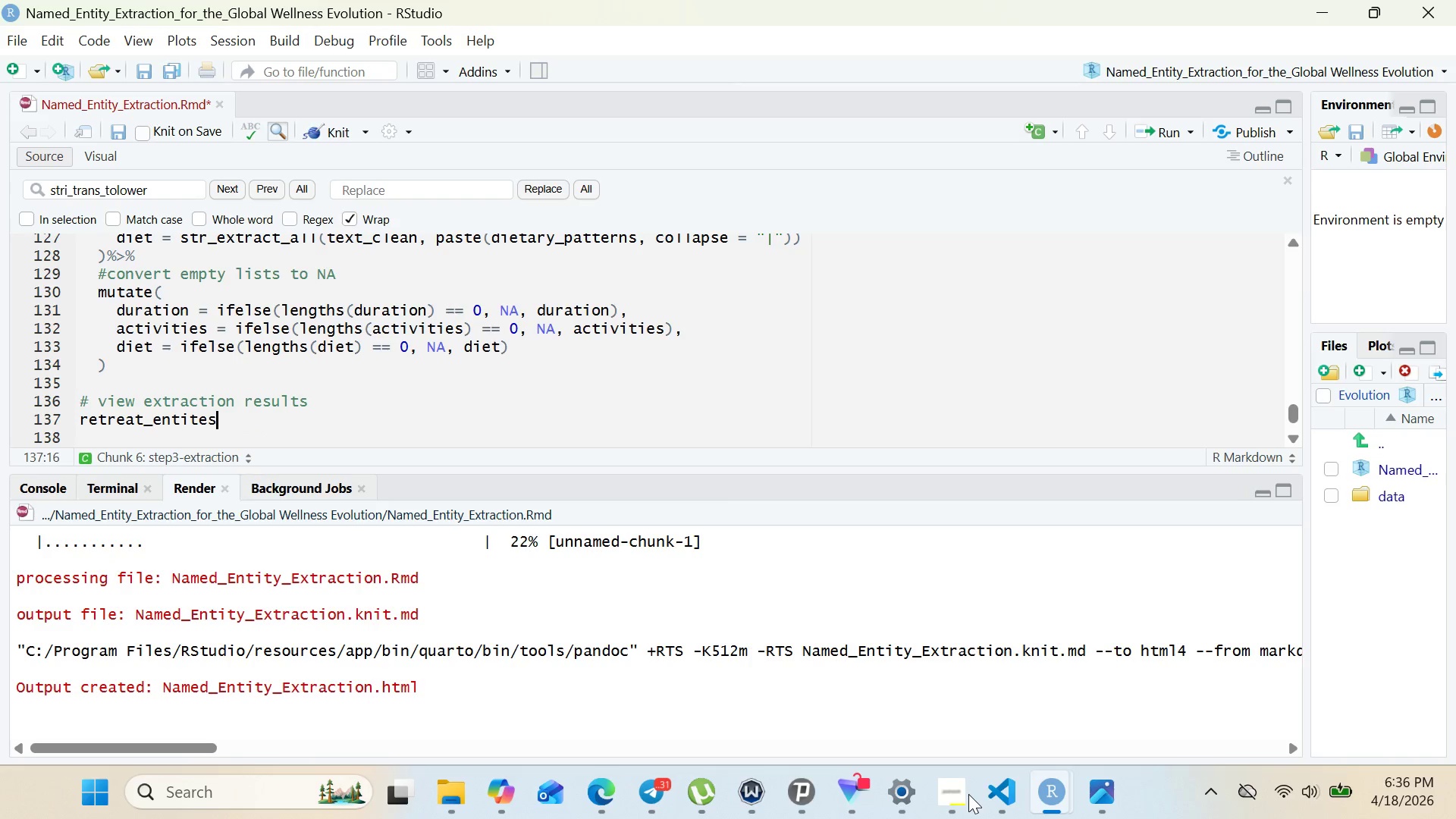 
key(Enter)
 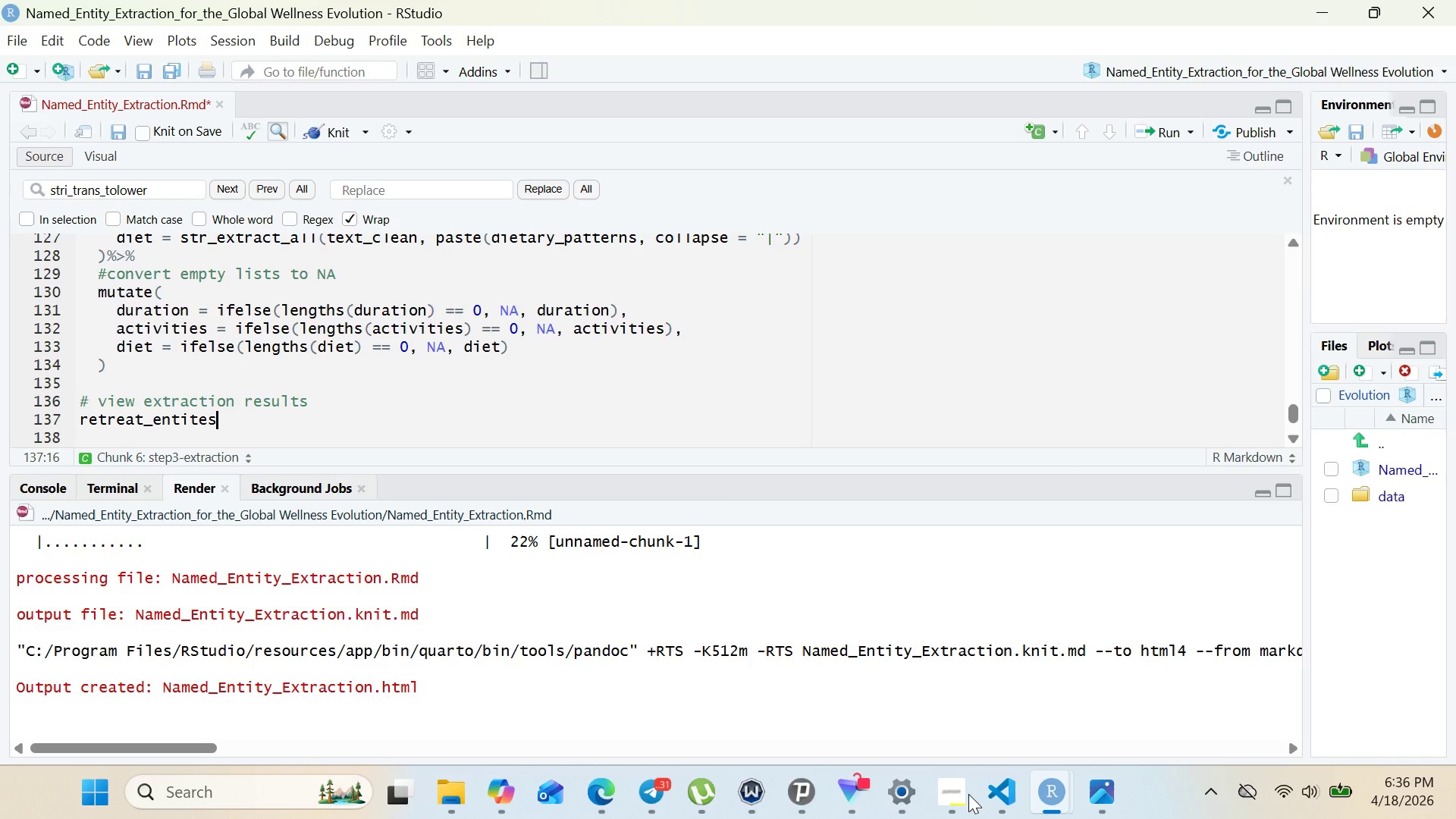 
key(Space)
 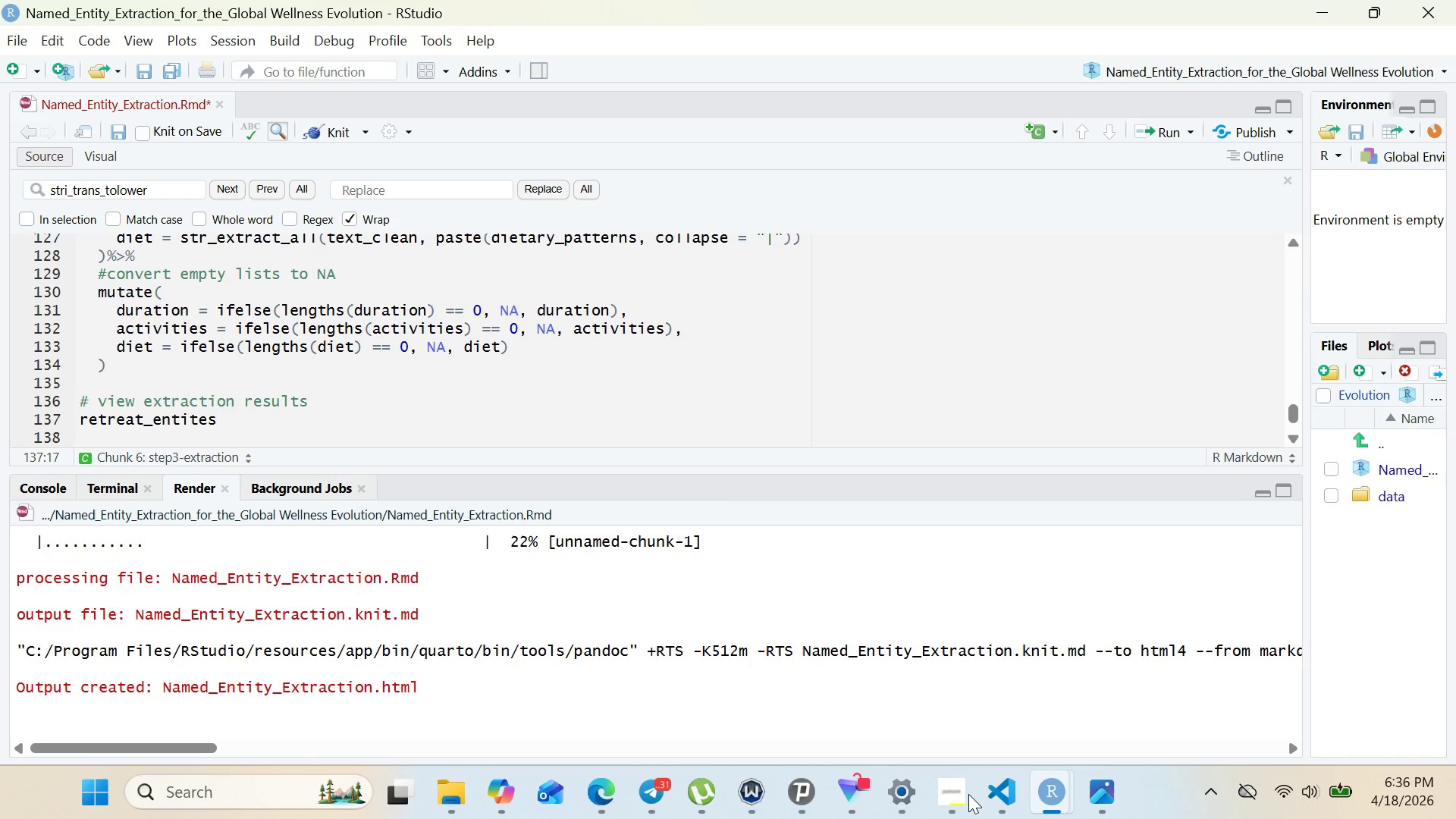 
key(Shift+5)
 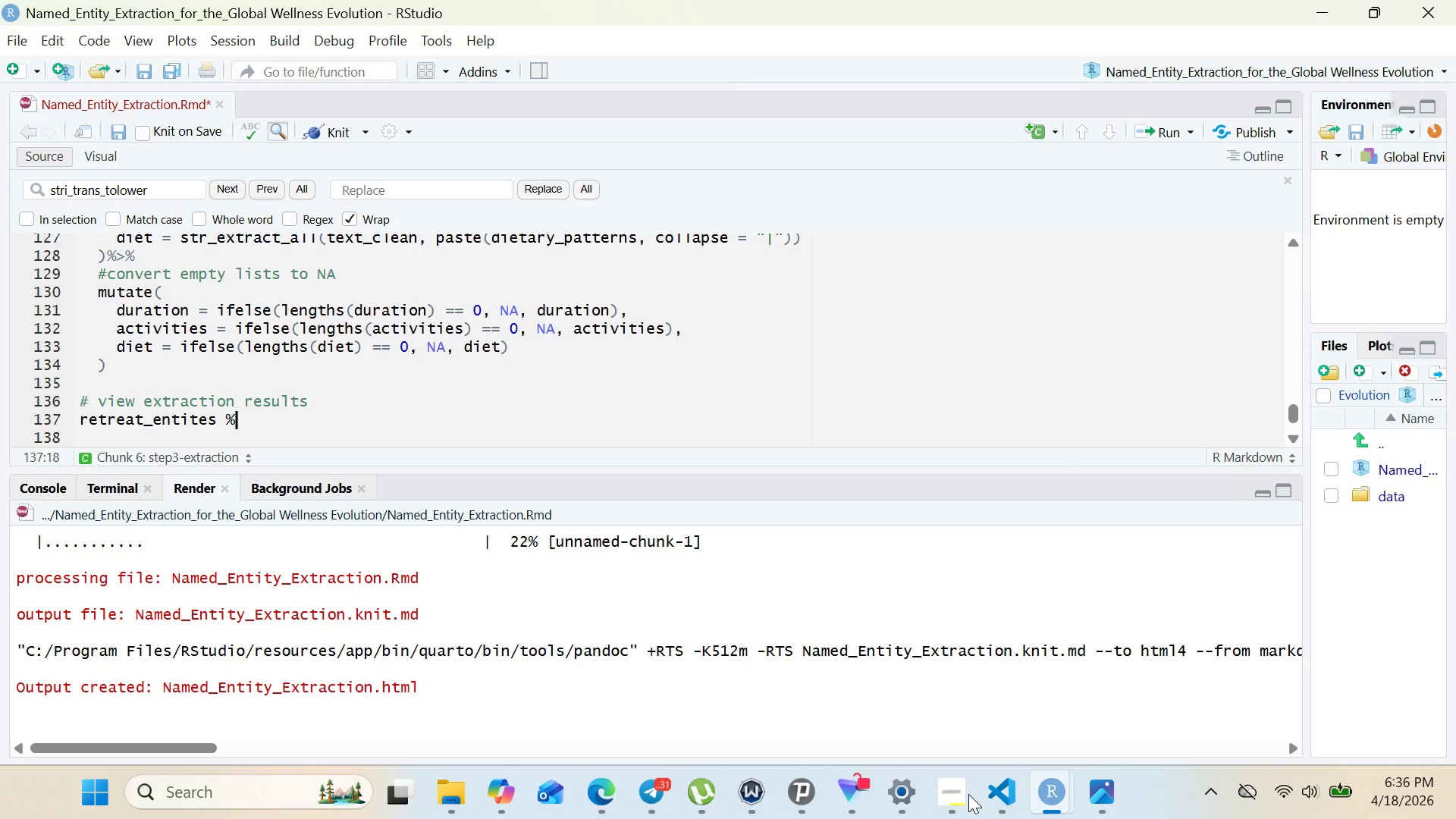 
key(Shift+Period)
 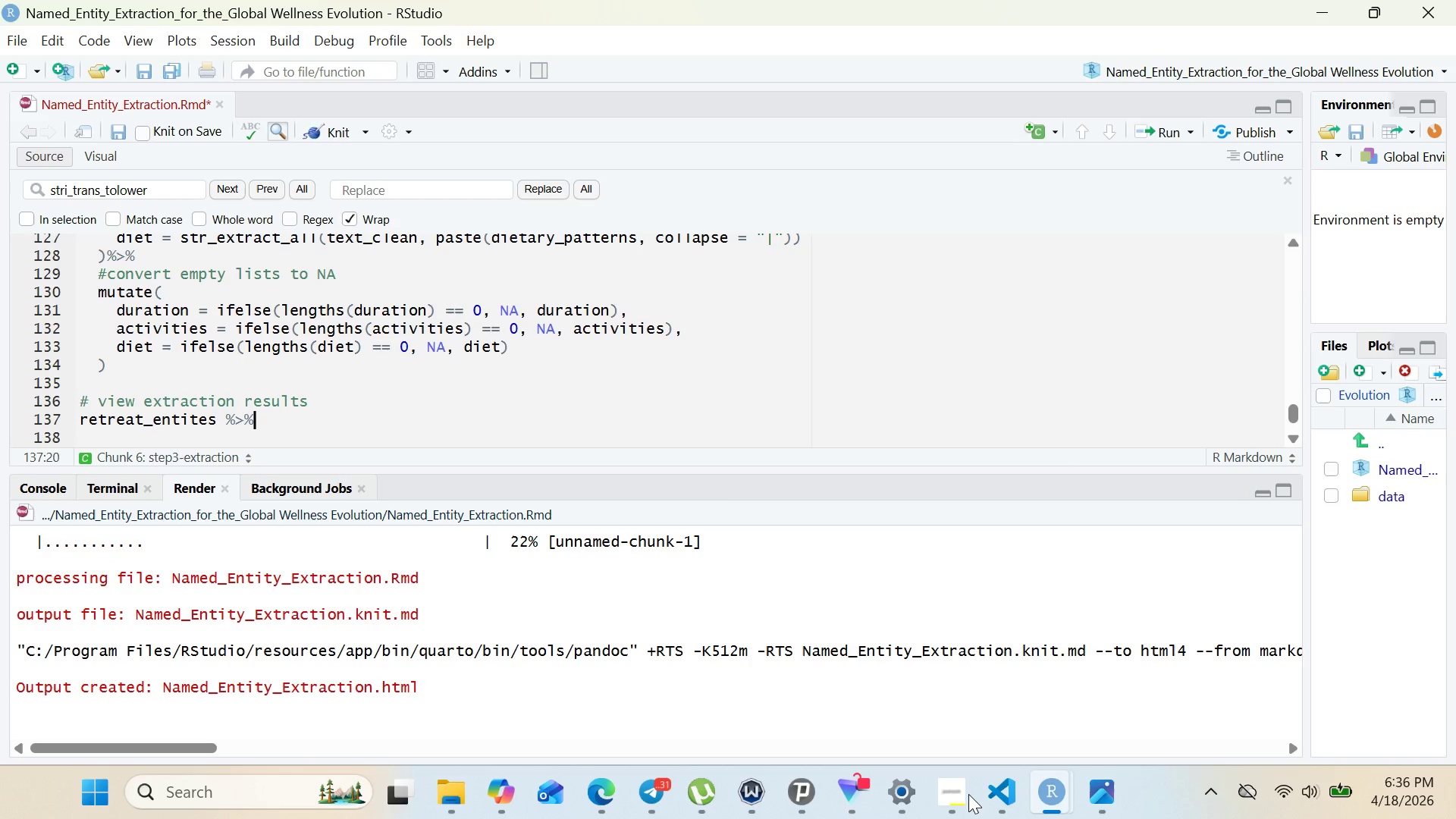 
key(Shift+5)
 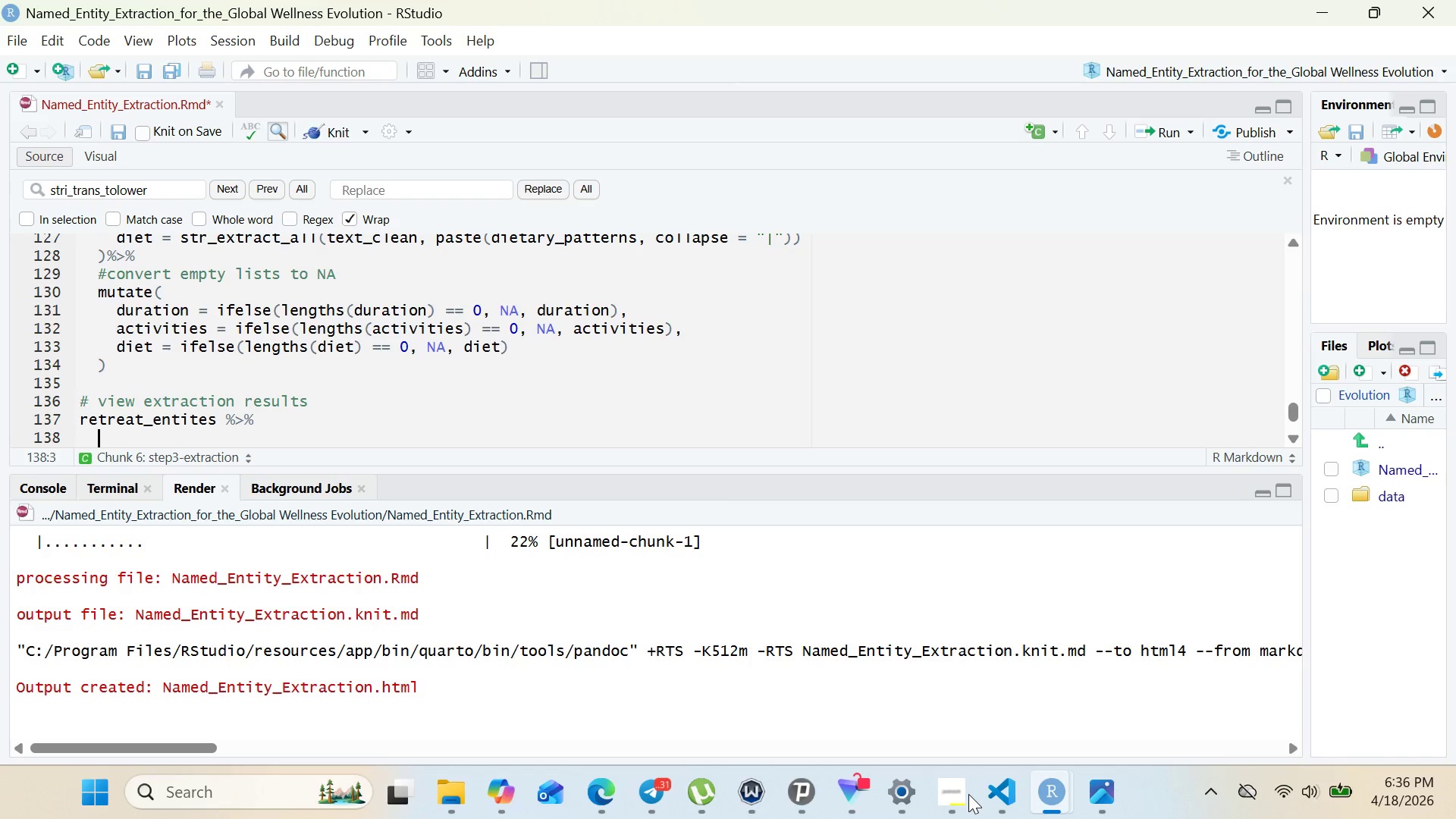 
key(Enter)
 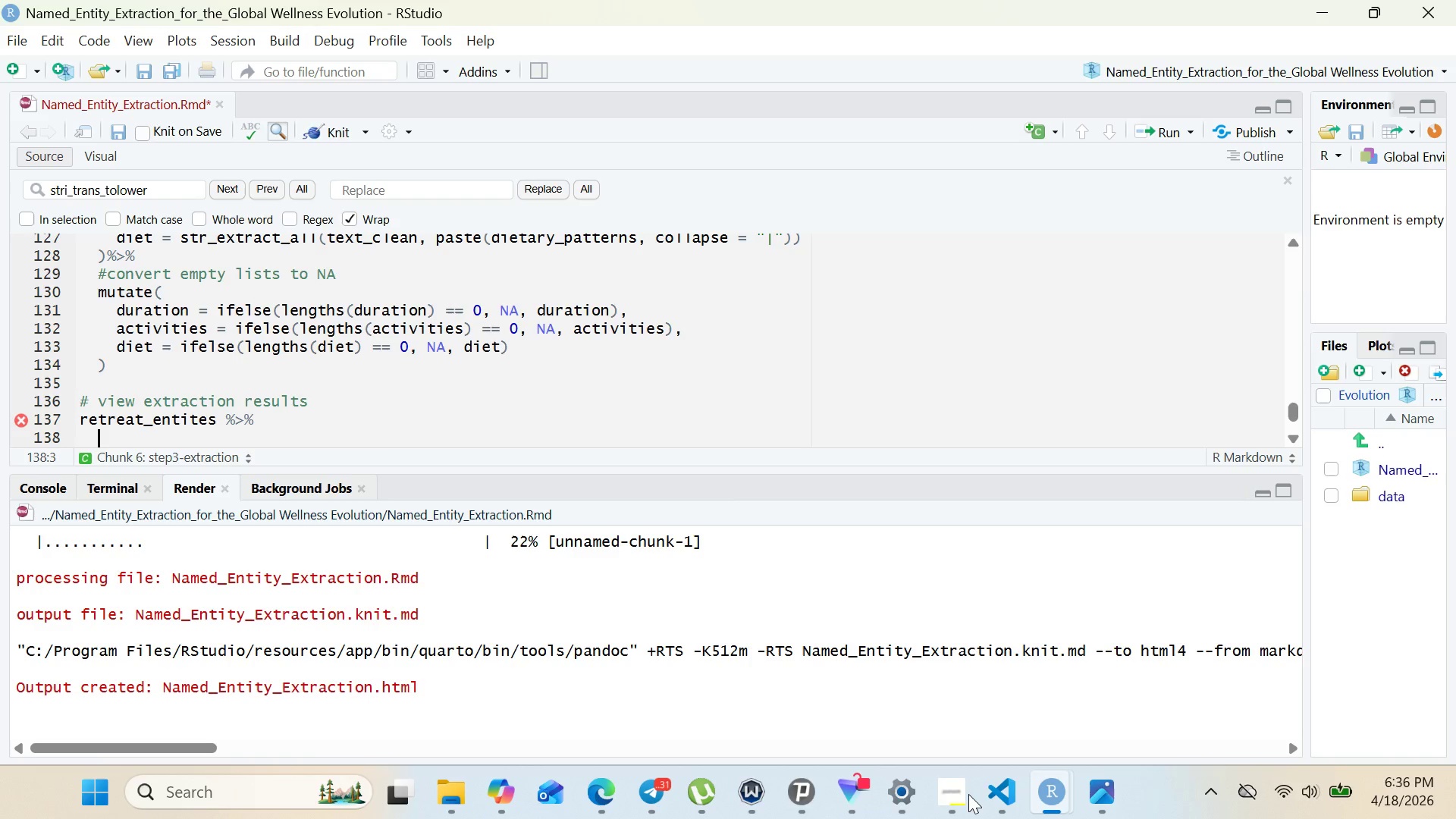 
type(selec )
key(Backspace)
type(t(text)
 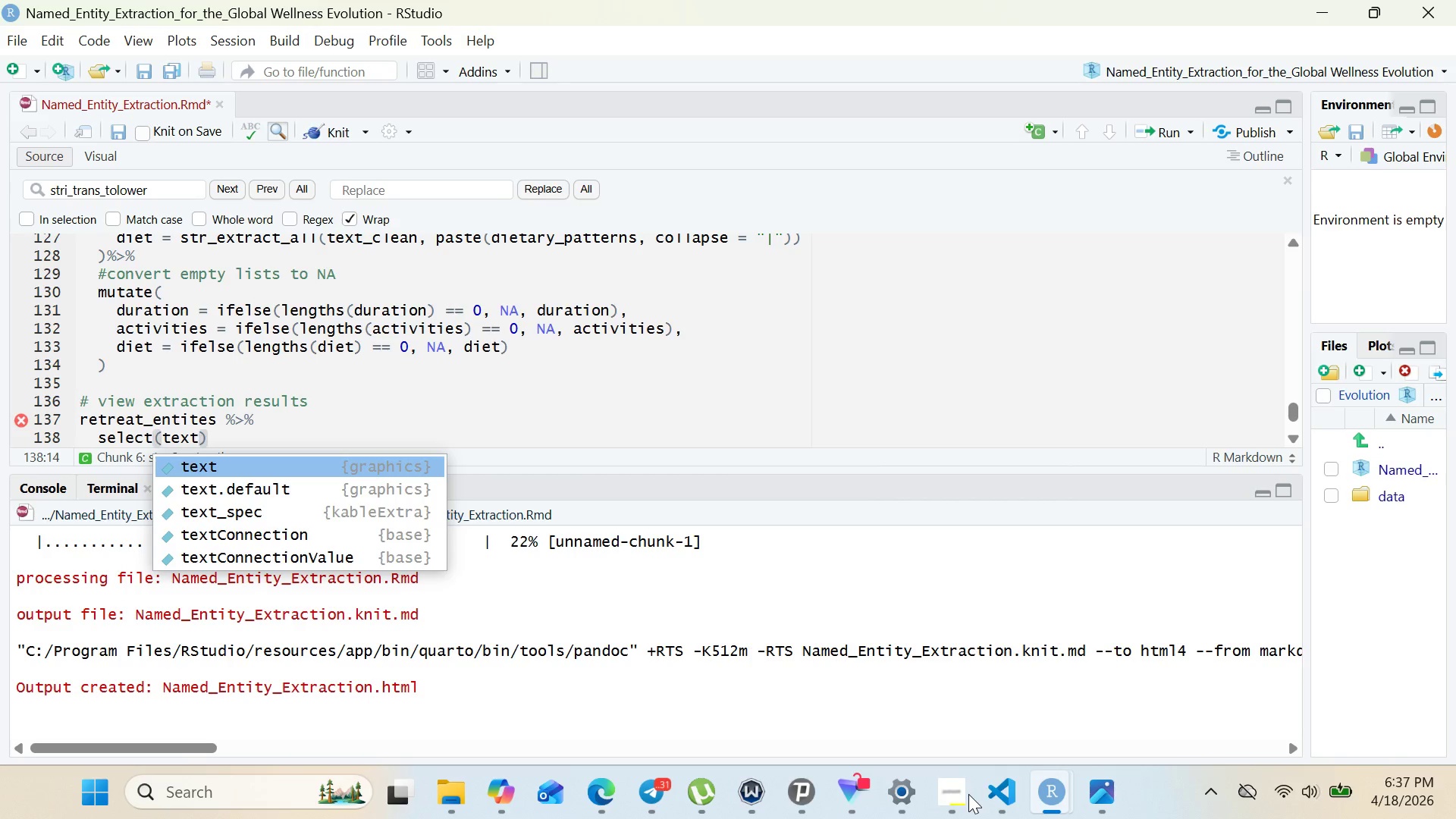 
type(_clean, duration, acti)
 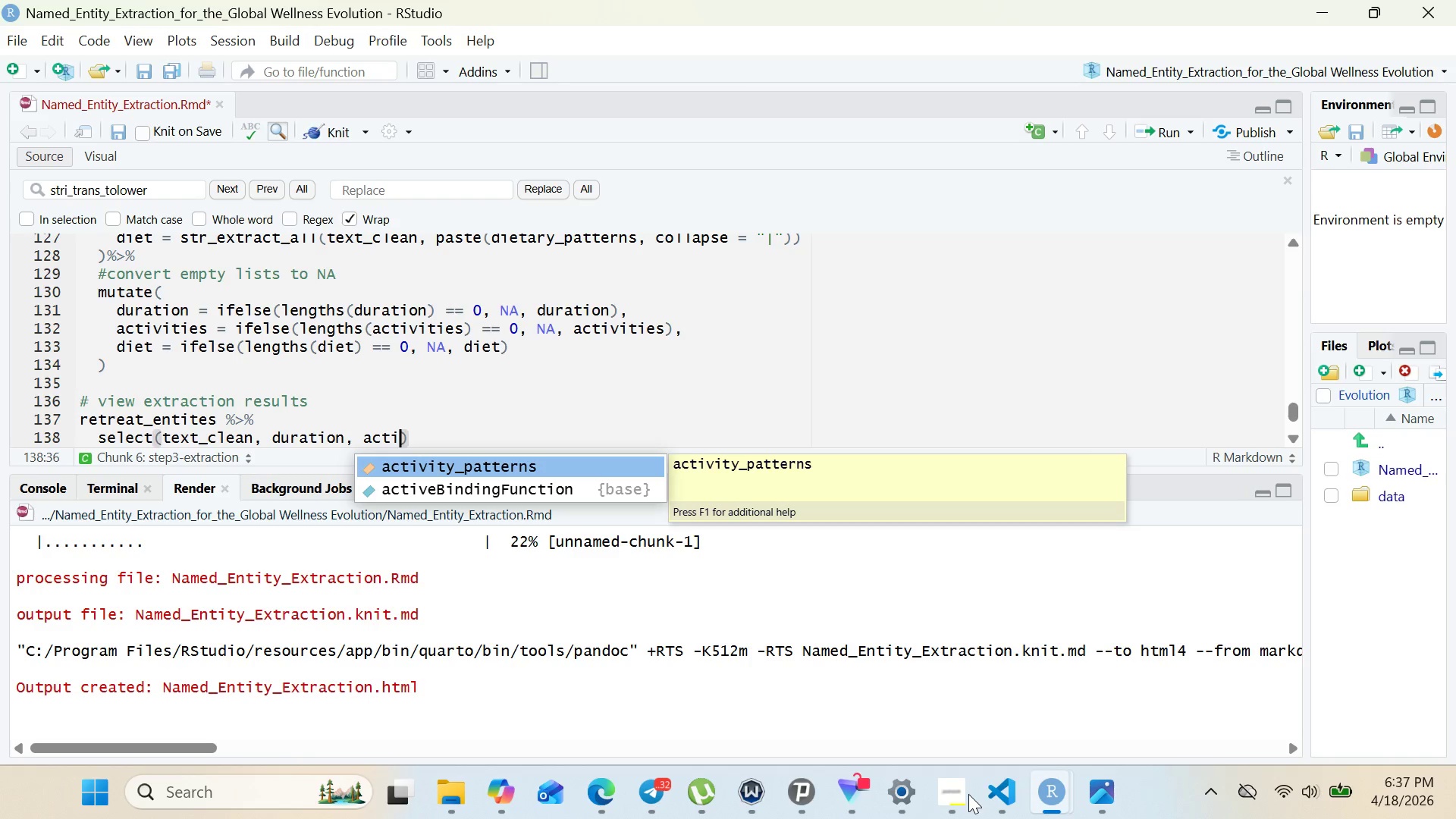 
wait(5.36)
 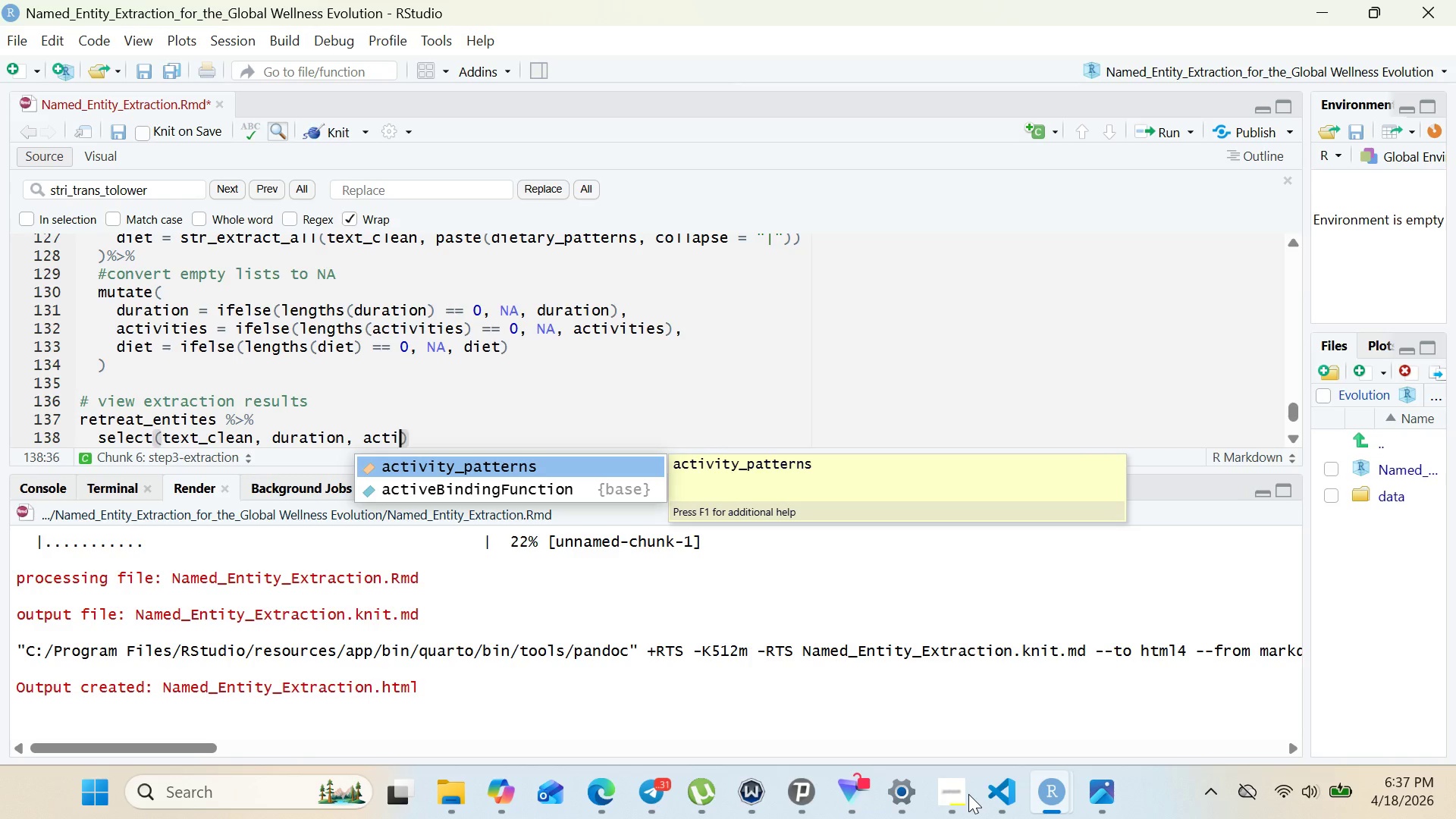 
type(vities, diet)
 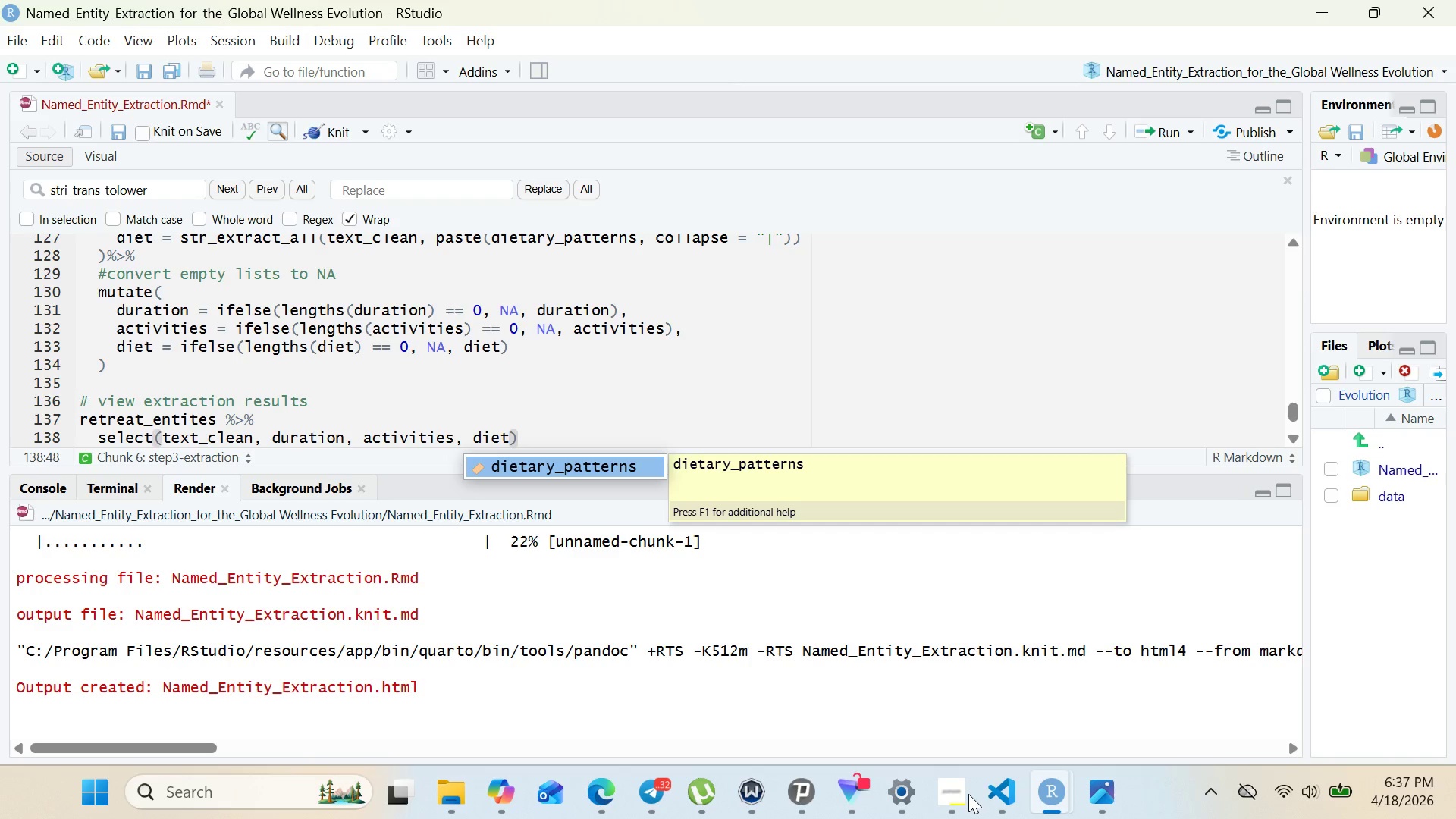 
key(ArrowRight)
 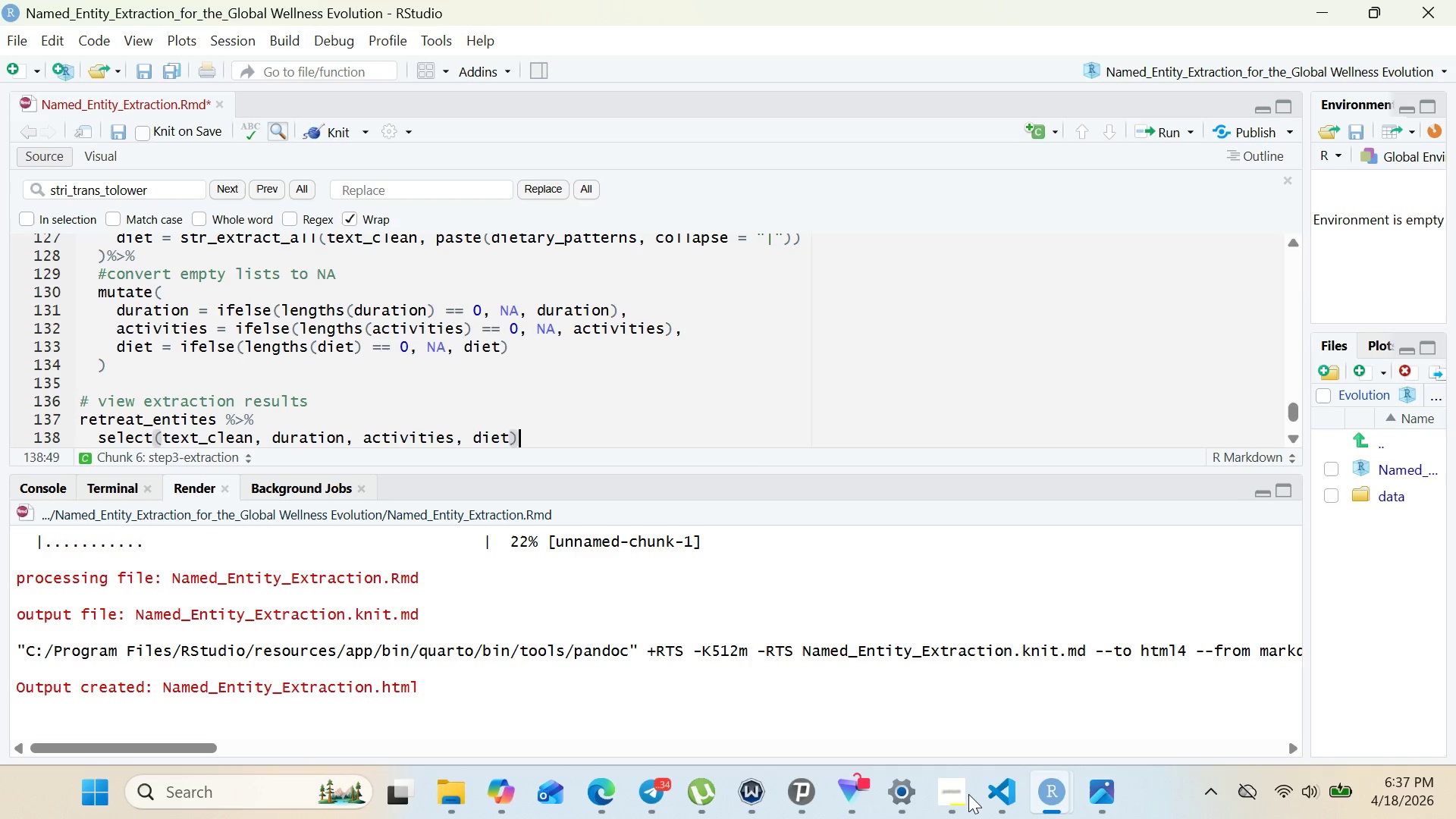 
key(Shift+5)
 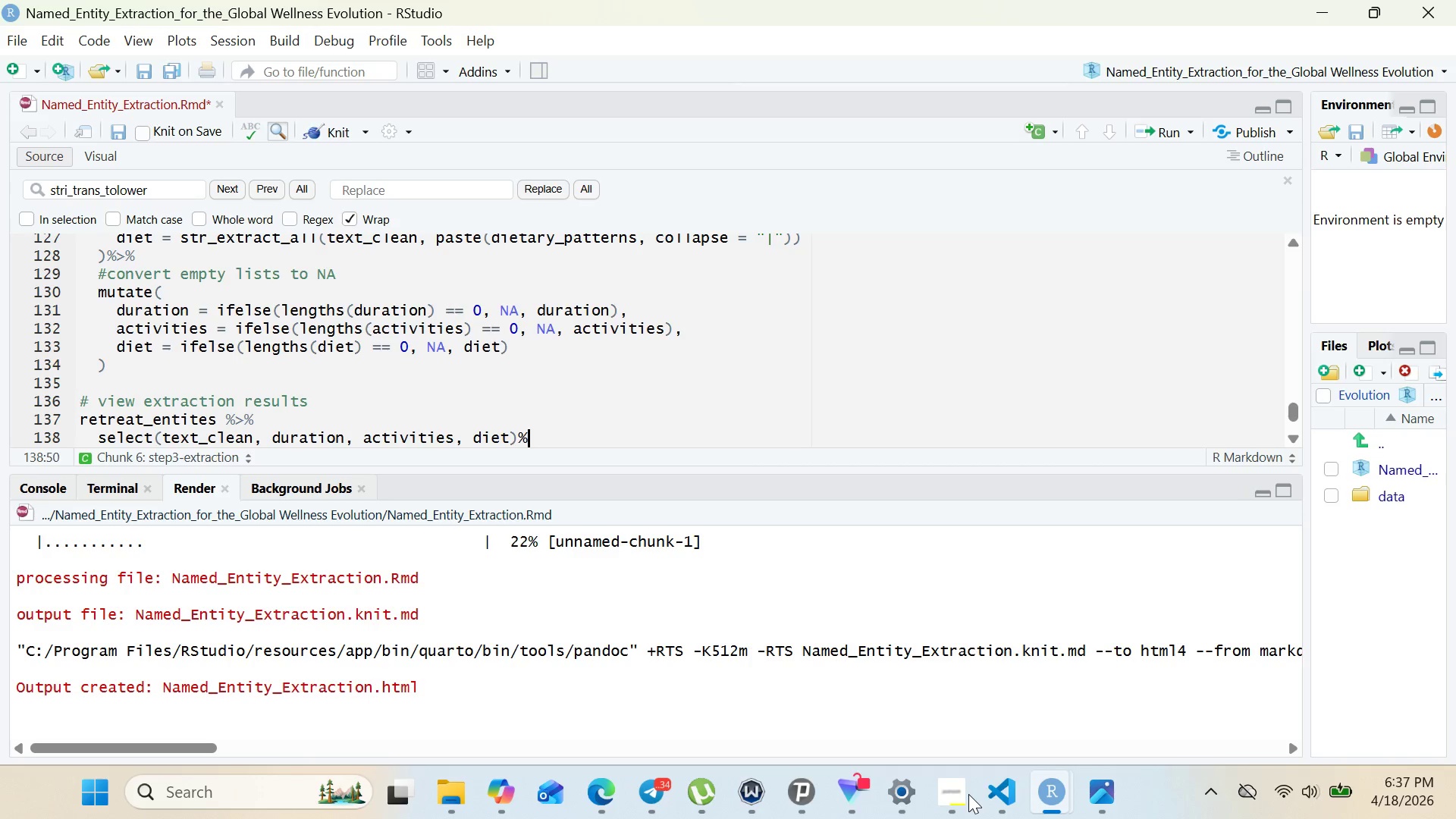 
key(Shift+ShiftRight)
 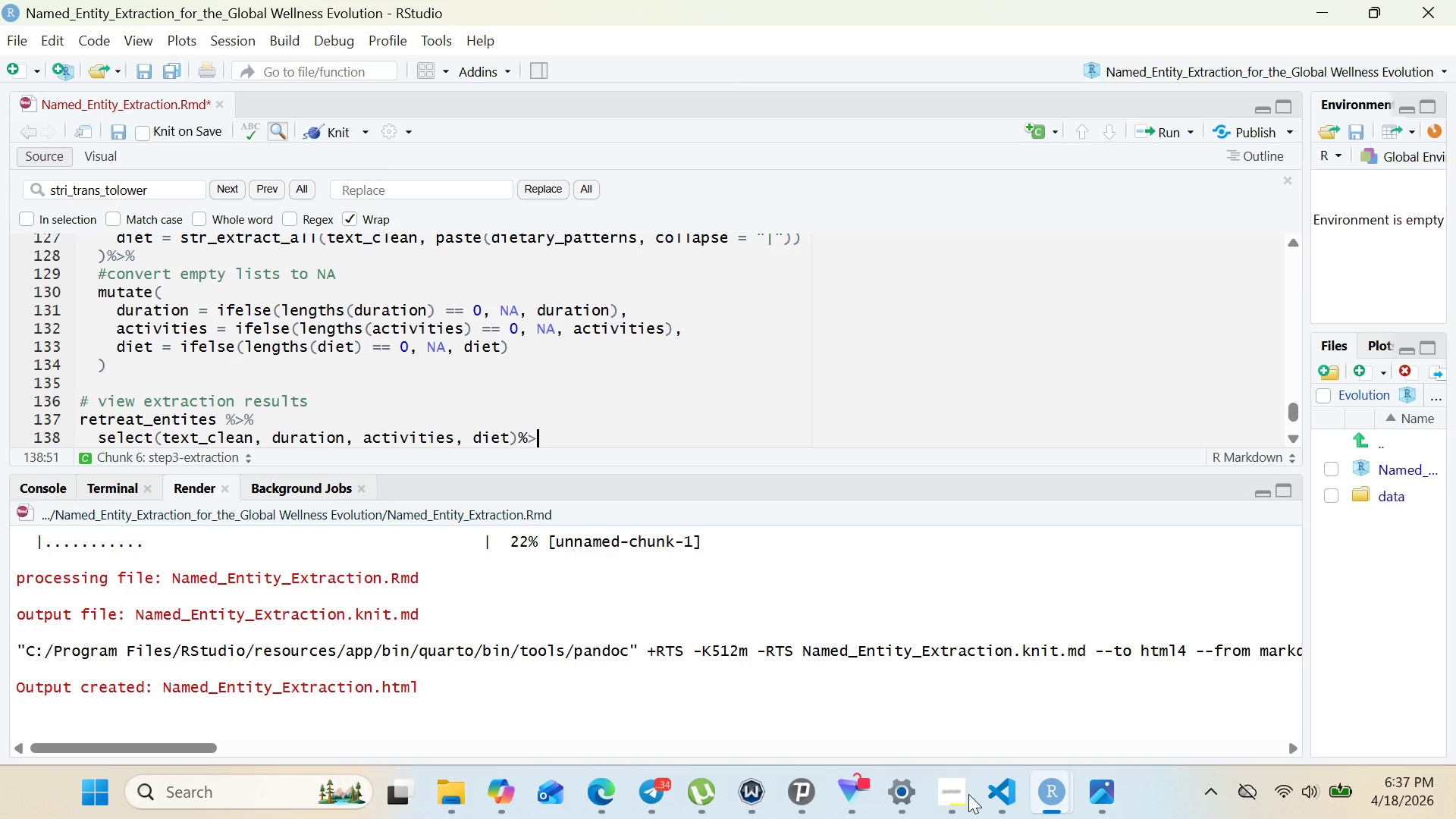 
key(Shift+Period)
 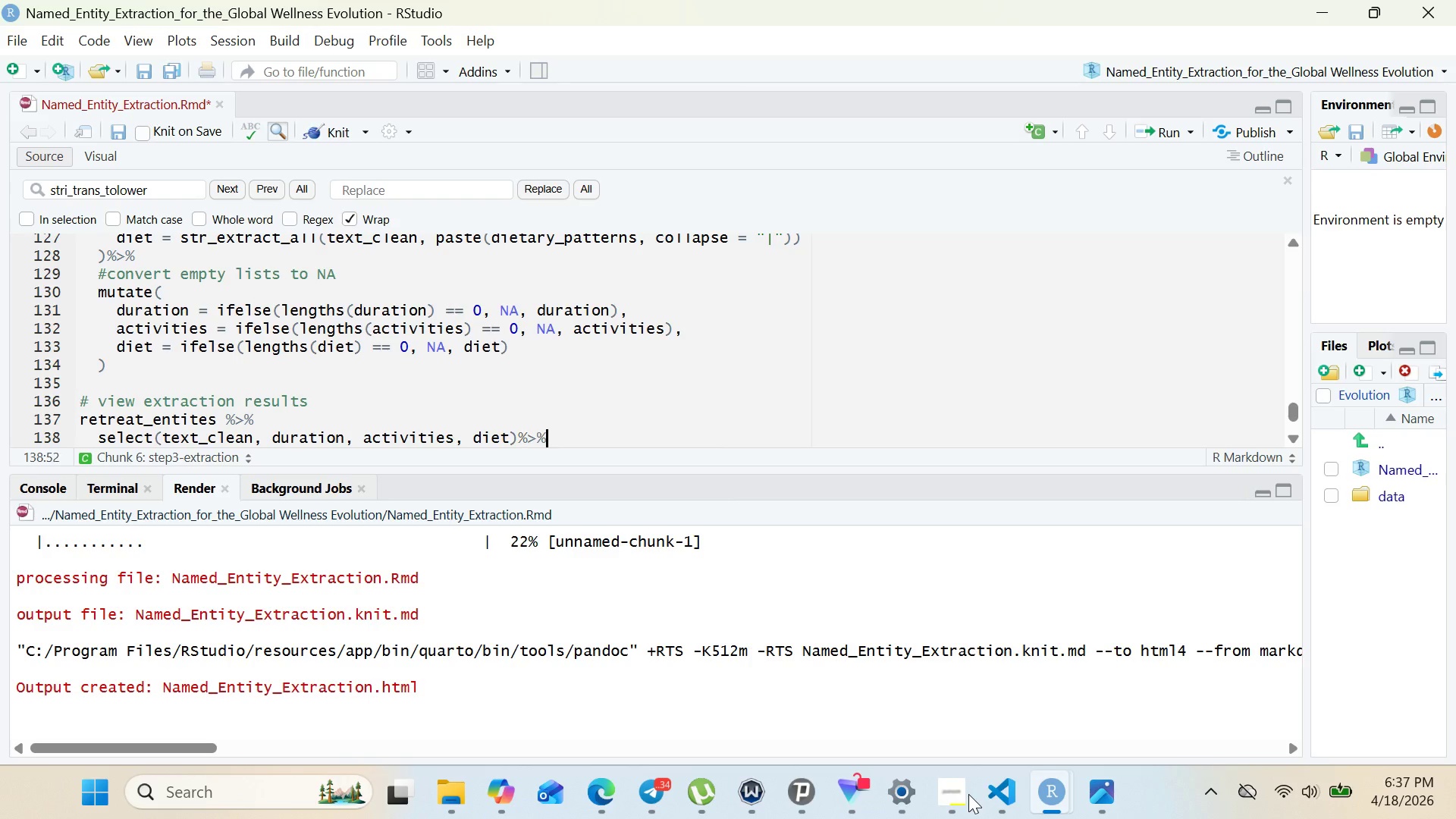 
key(Shift+ShiftRight)
 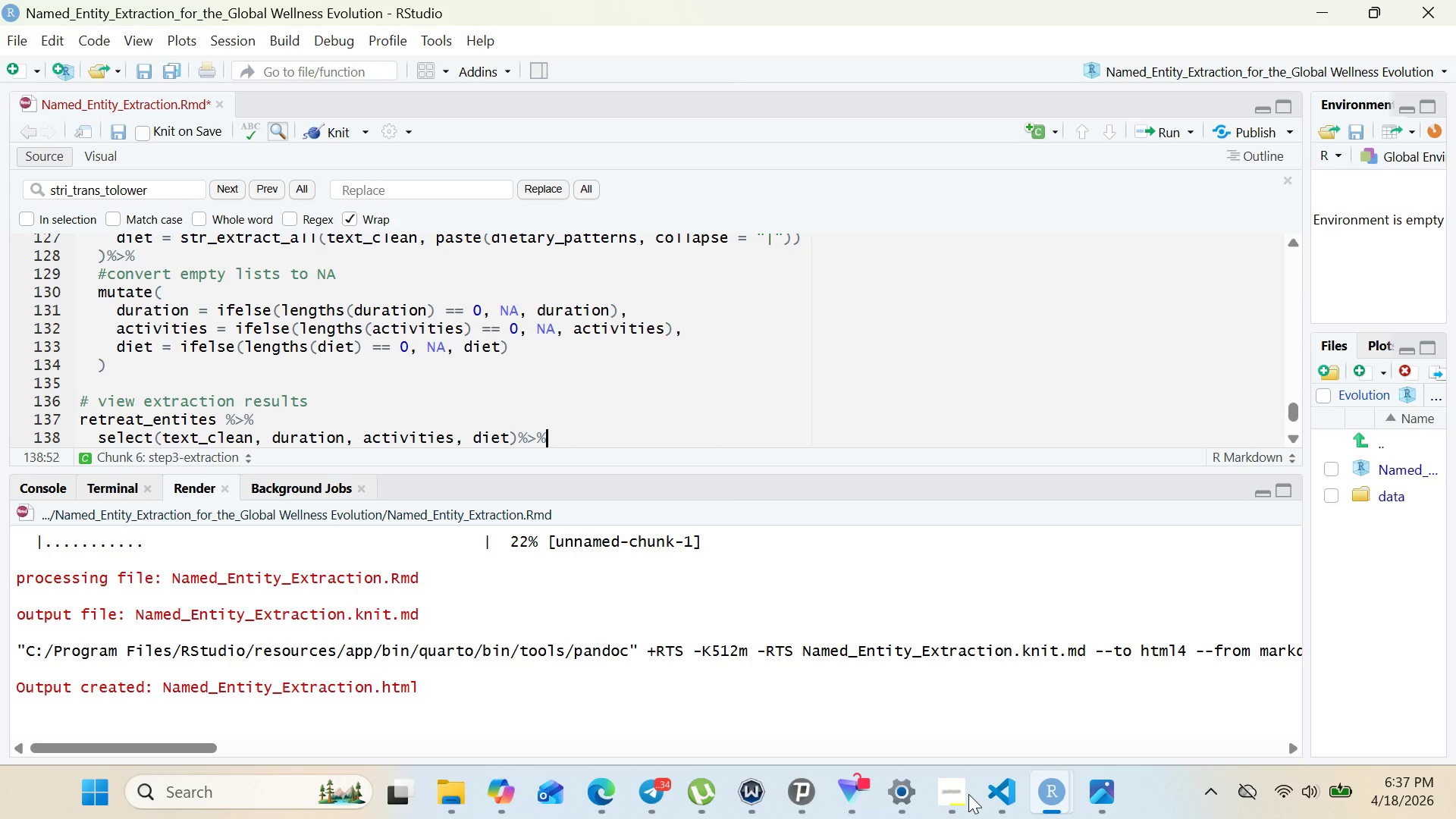 
key(Shift+5)
 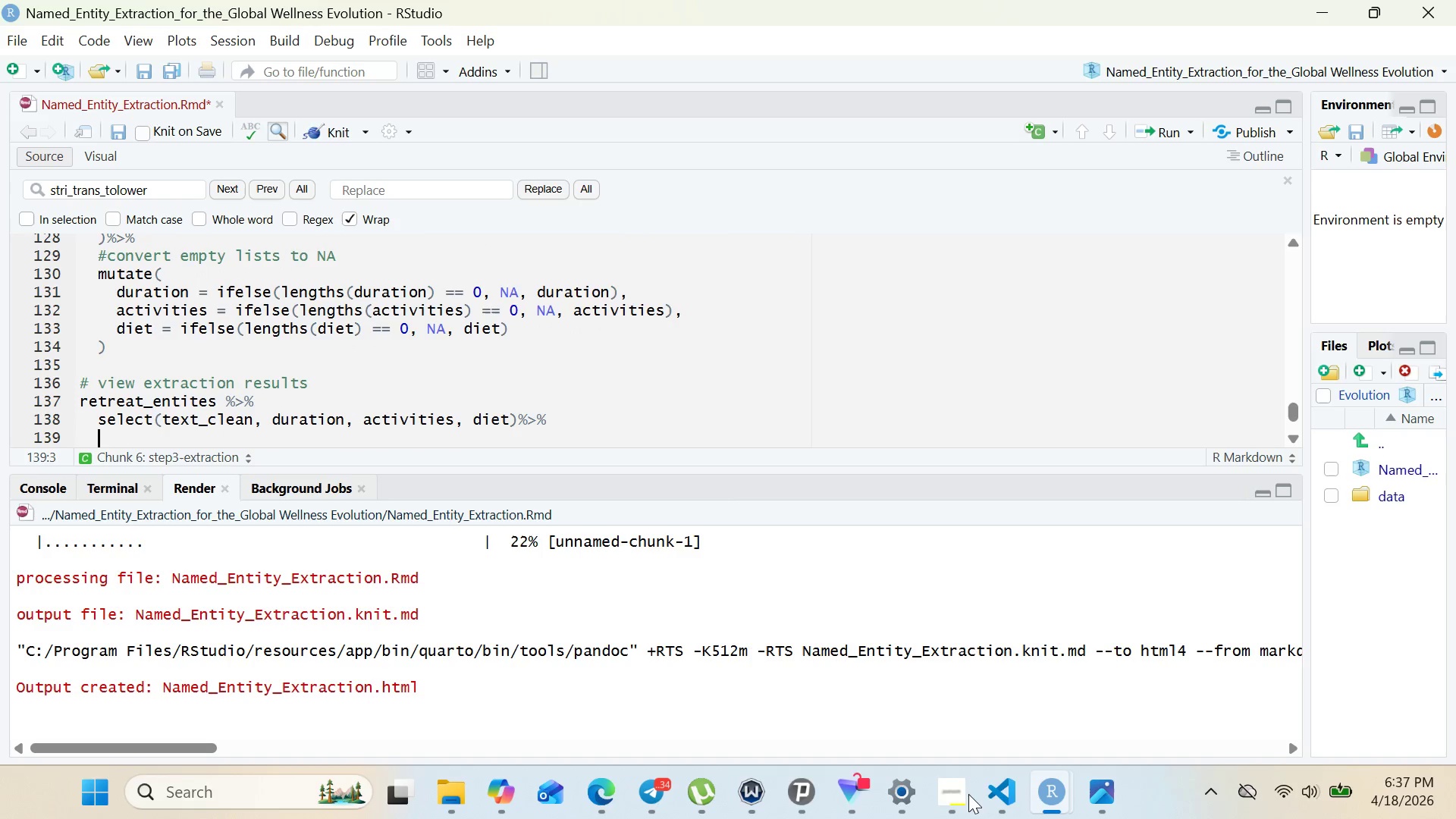 
key(Enter)
 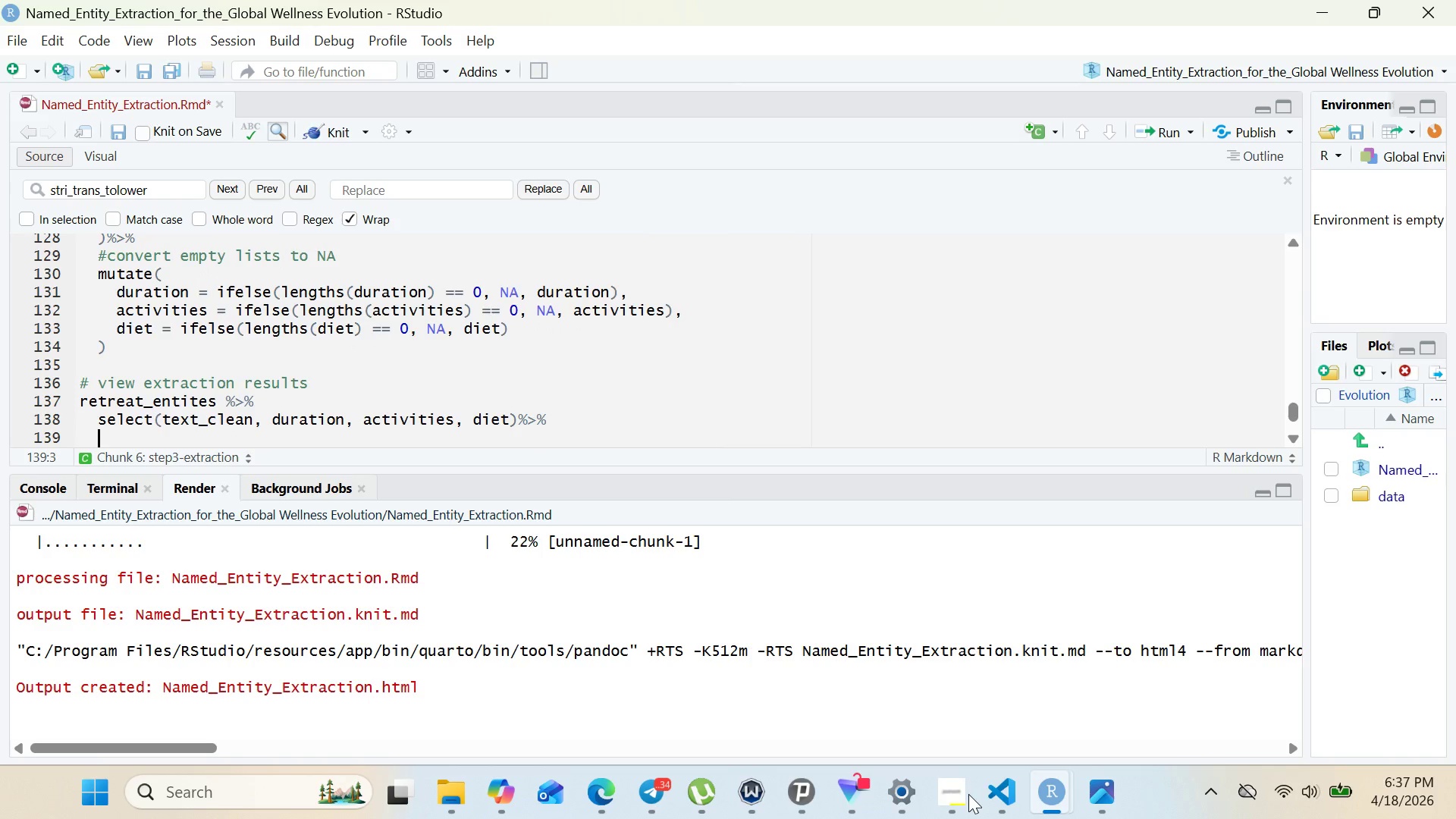 
type(head(5)
 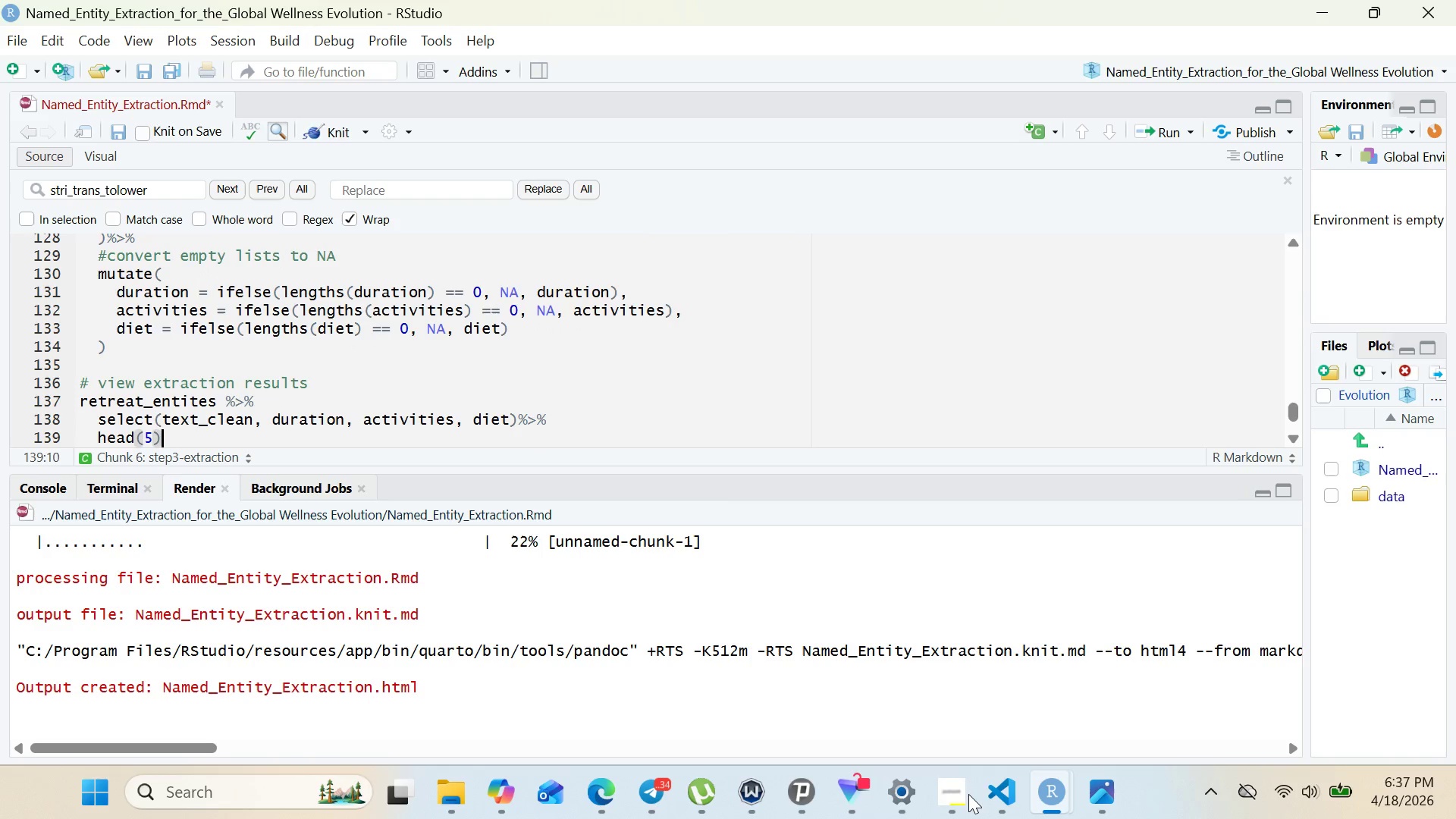 
key(ArrowRight)
 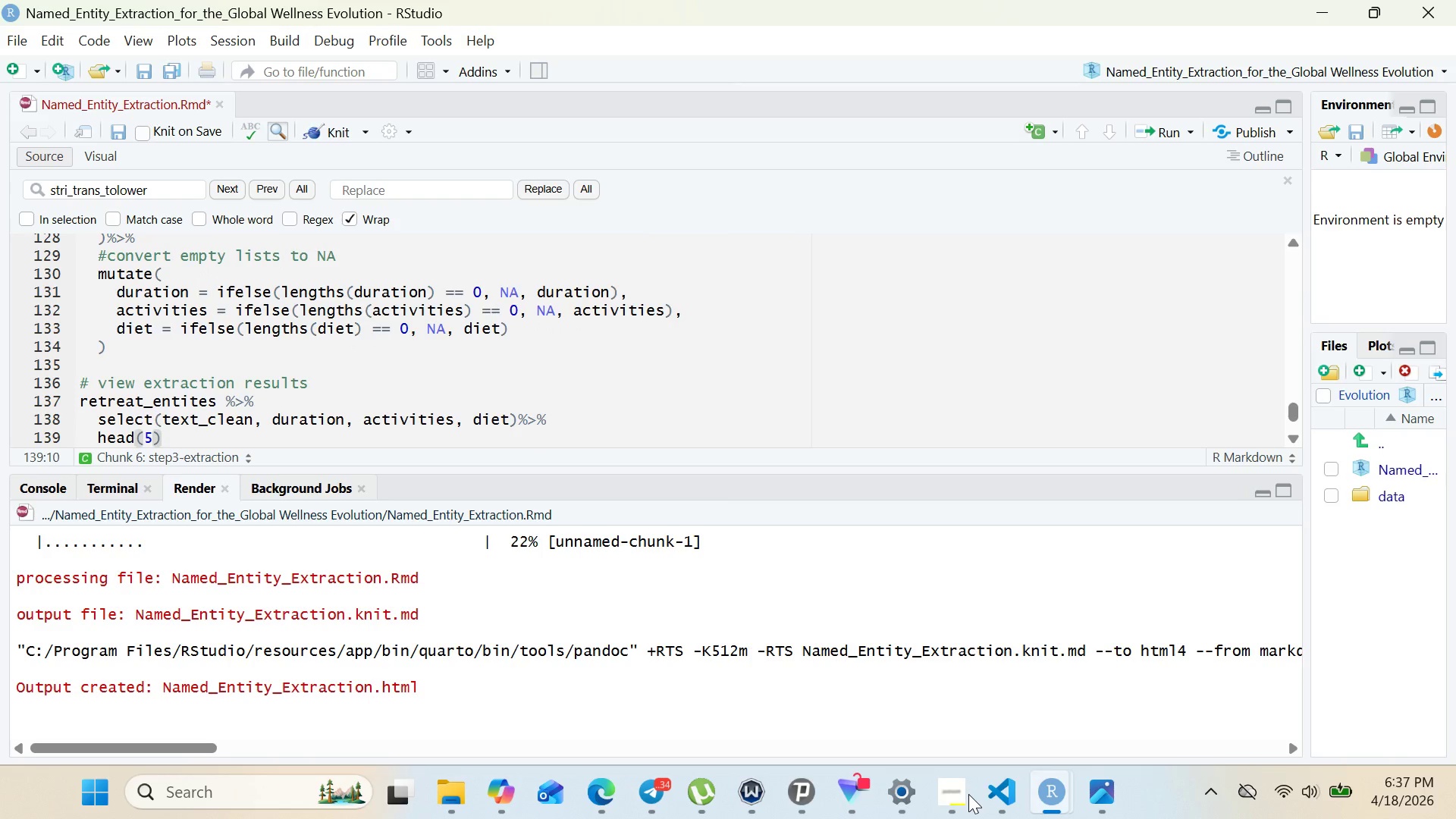 
key(Shift+5)
 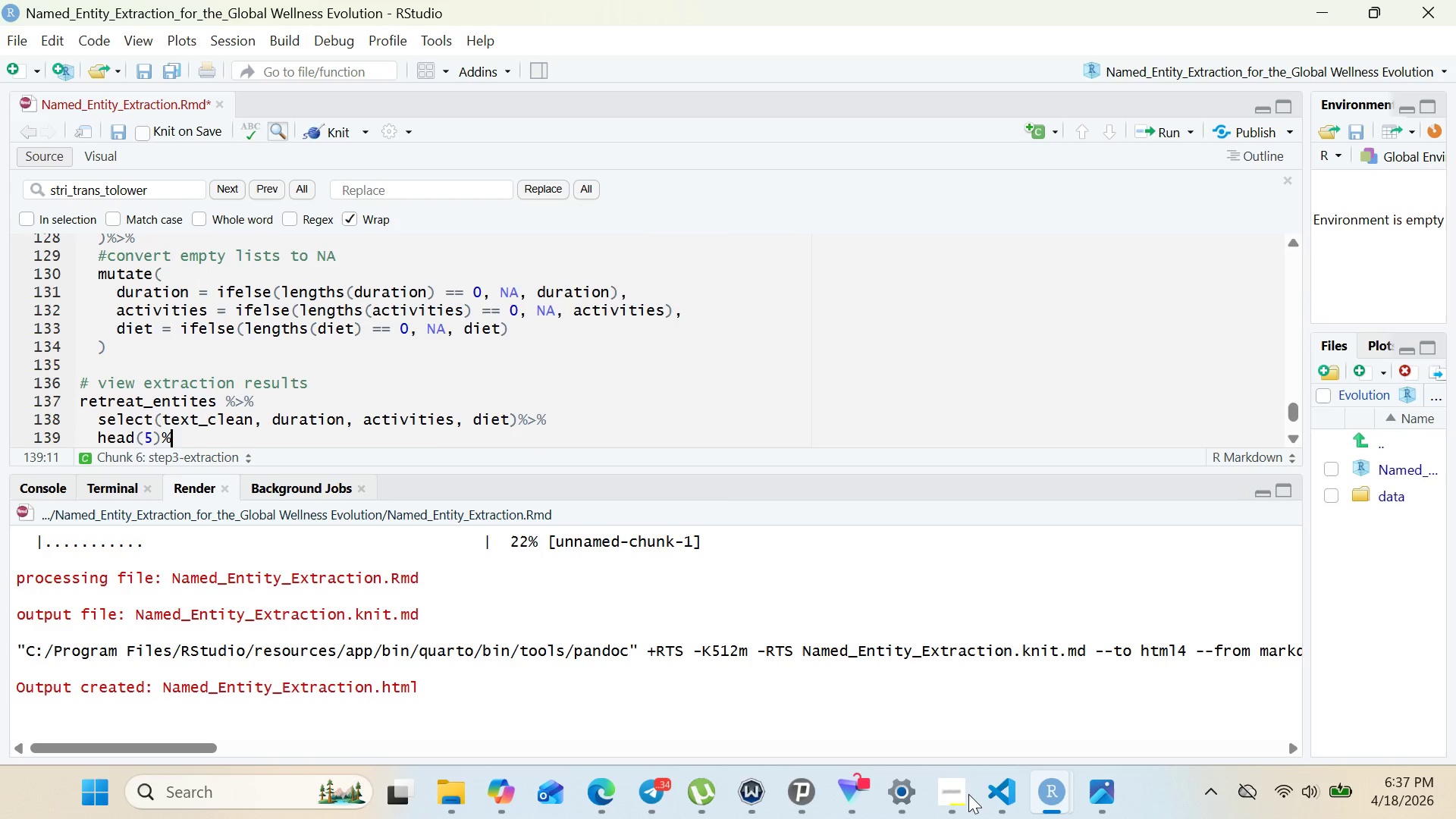 
key(Shift+Period)
 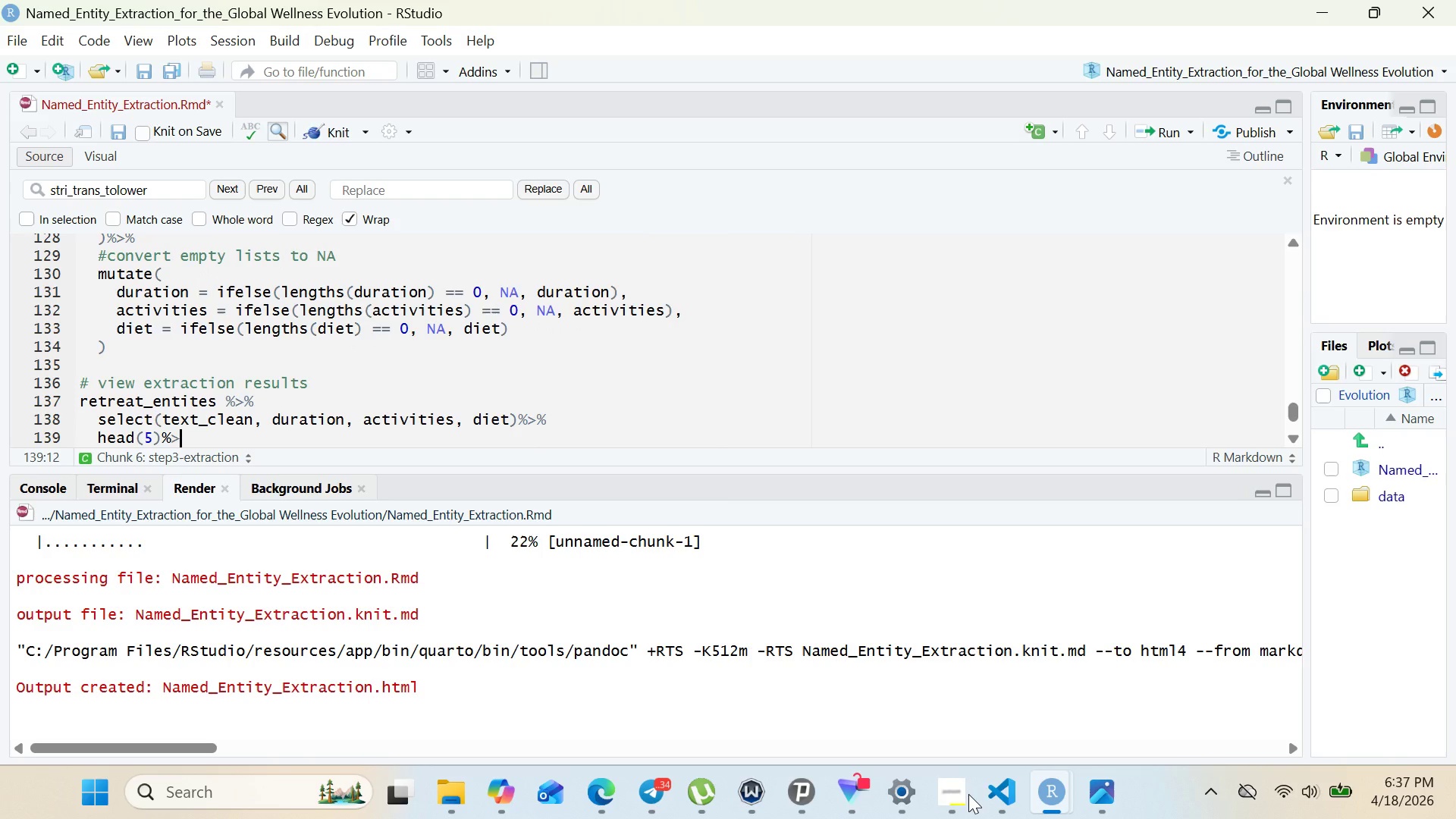 
key(Shift+5)
 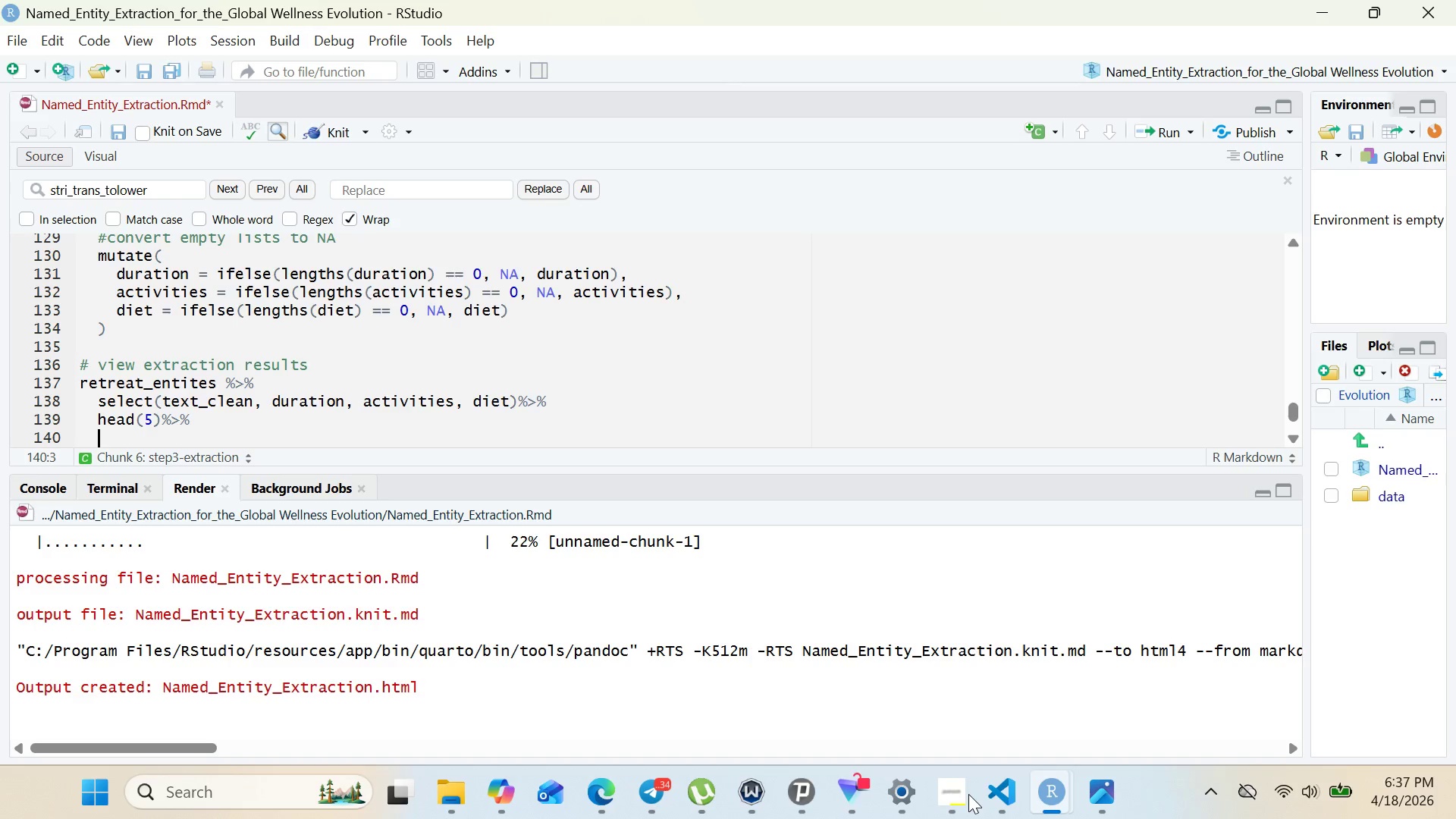 
key(Enter)
 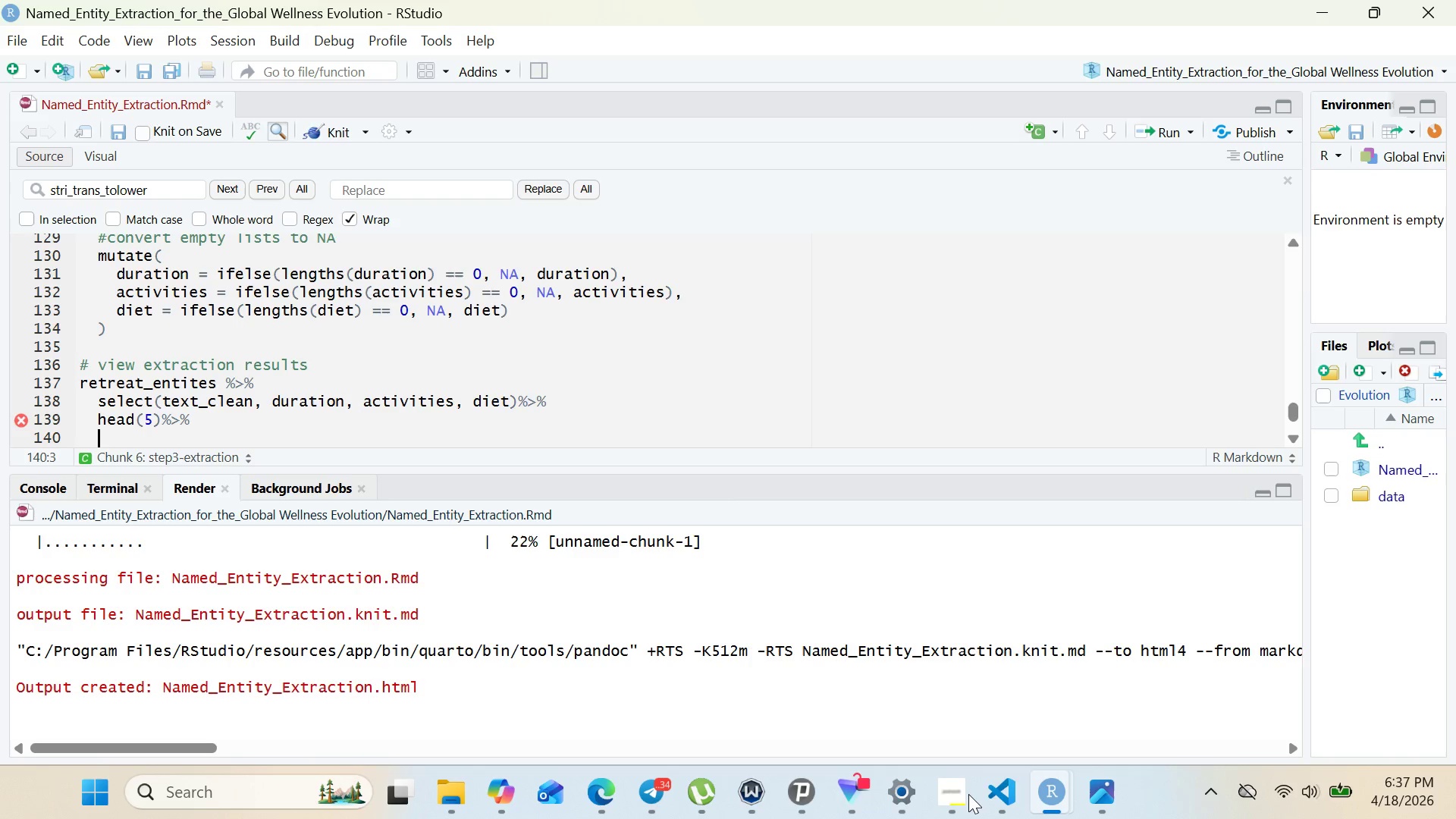 
type(kable)
 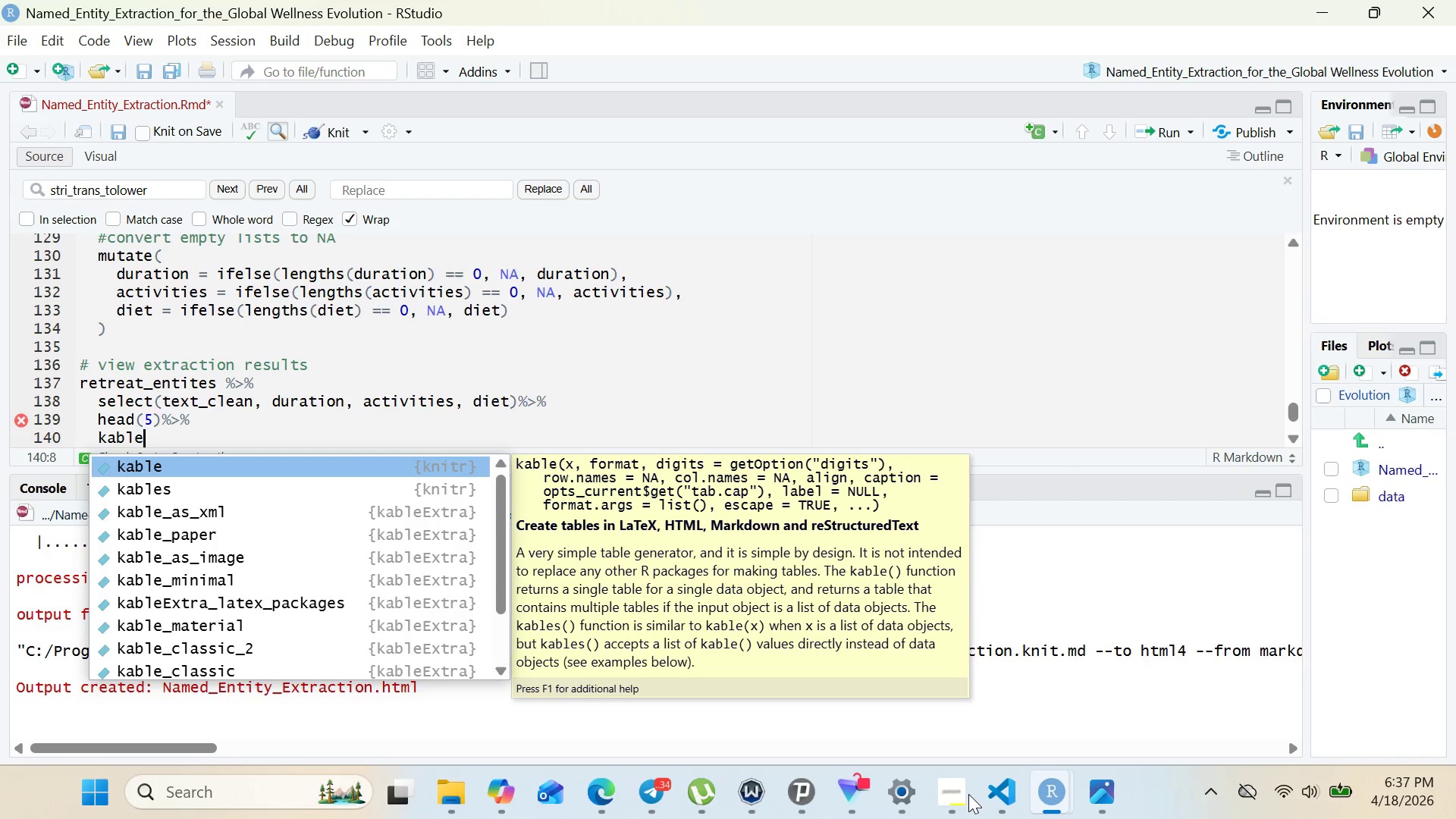 
key(Enter)
 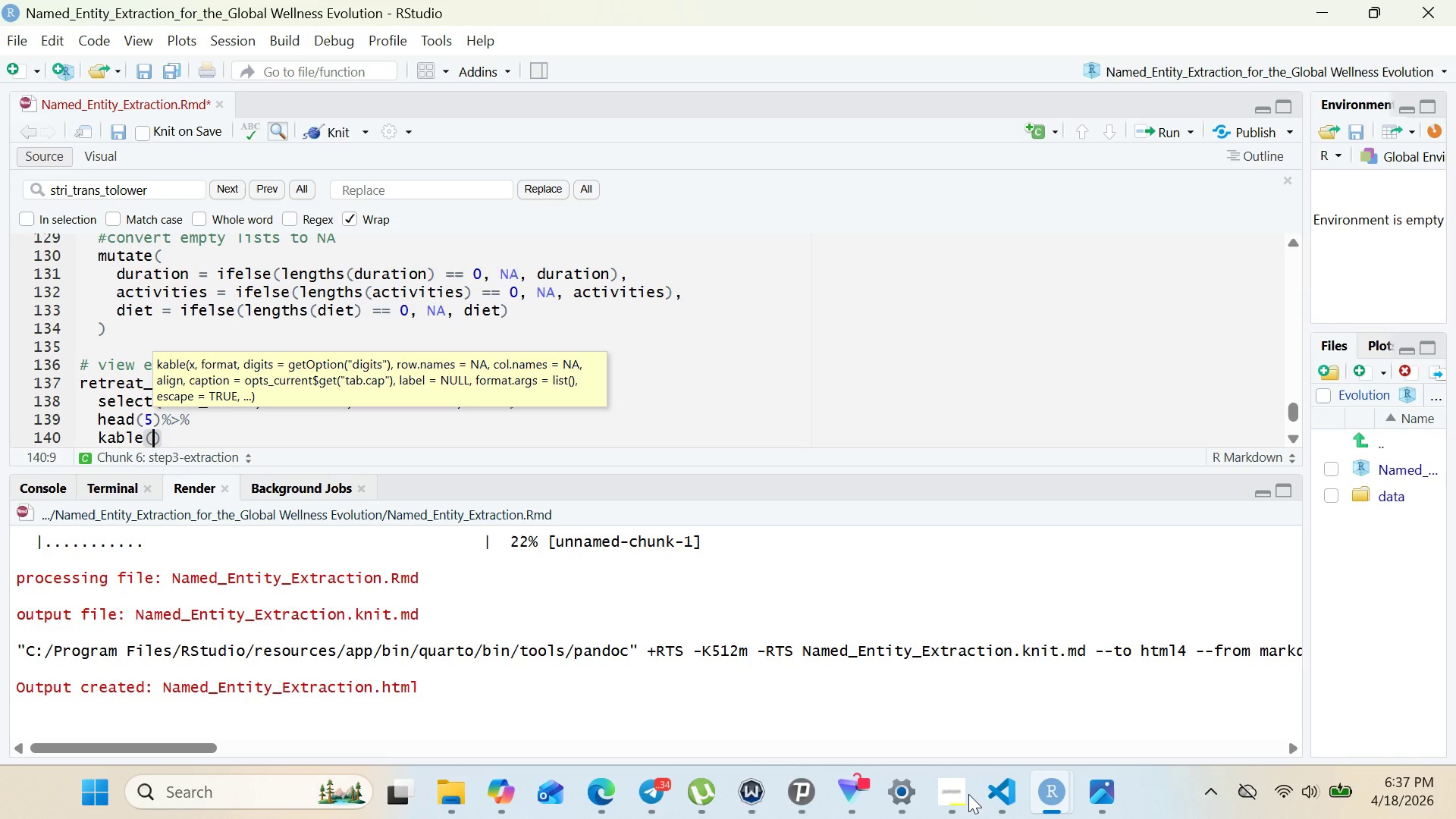 
type(caption)
 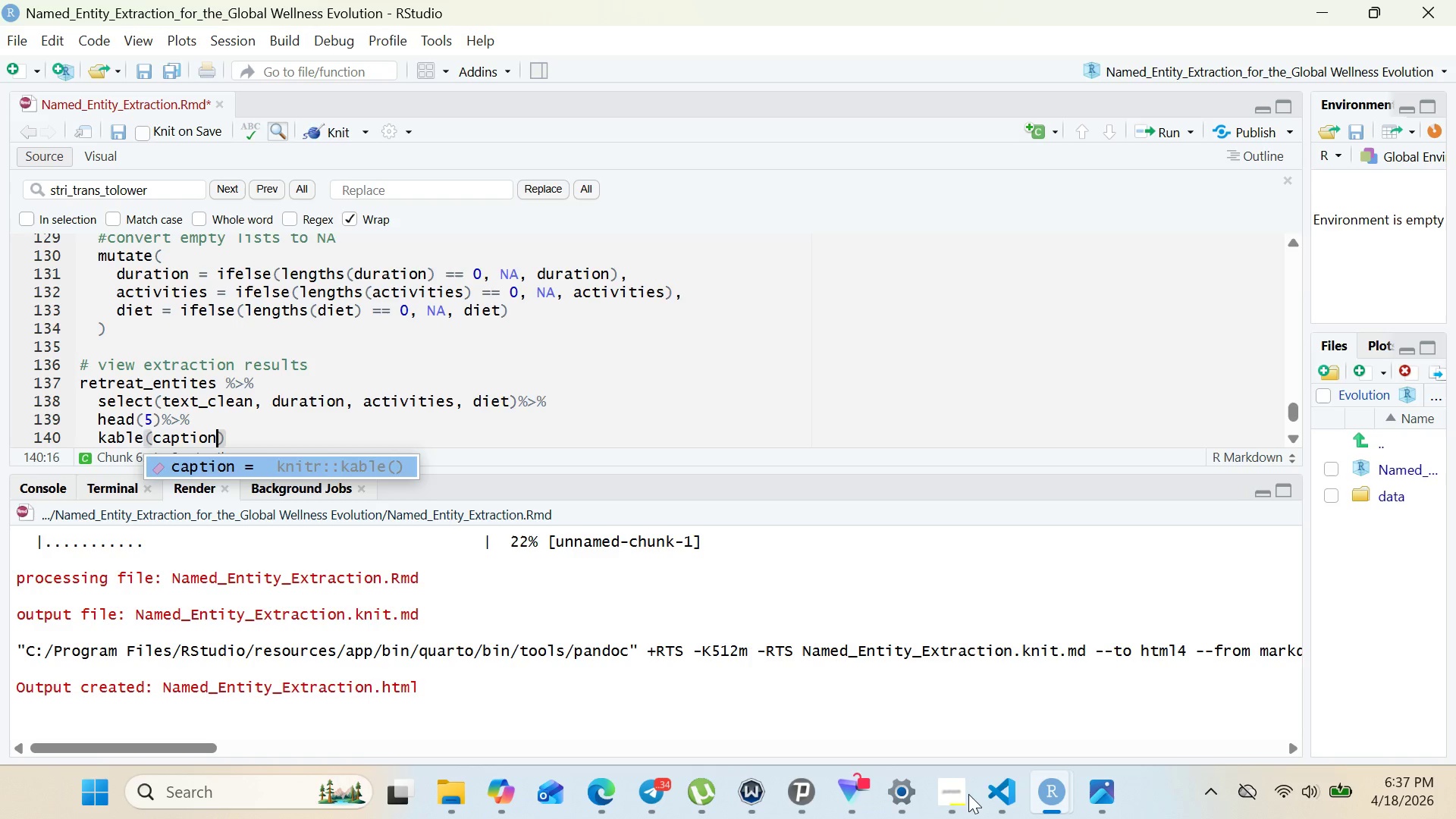 
key(Enter)
 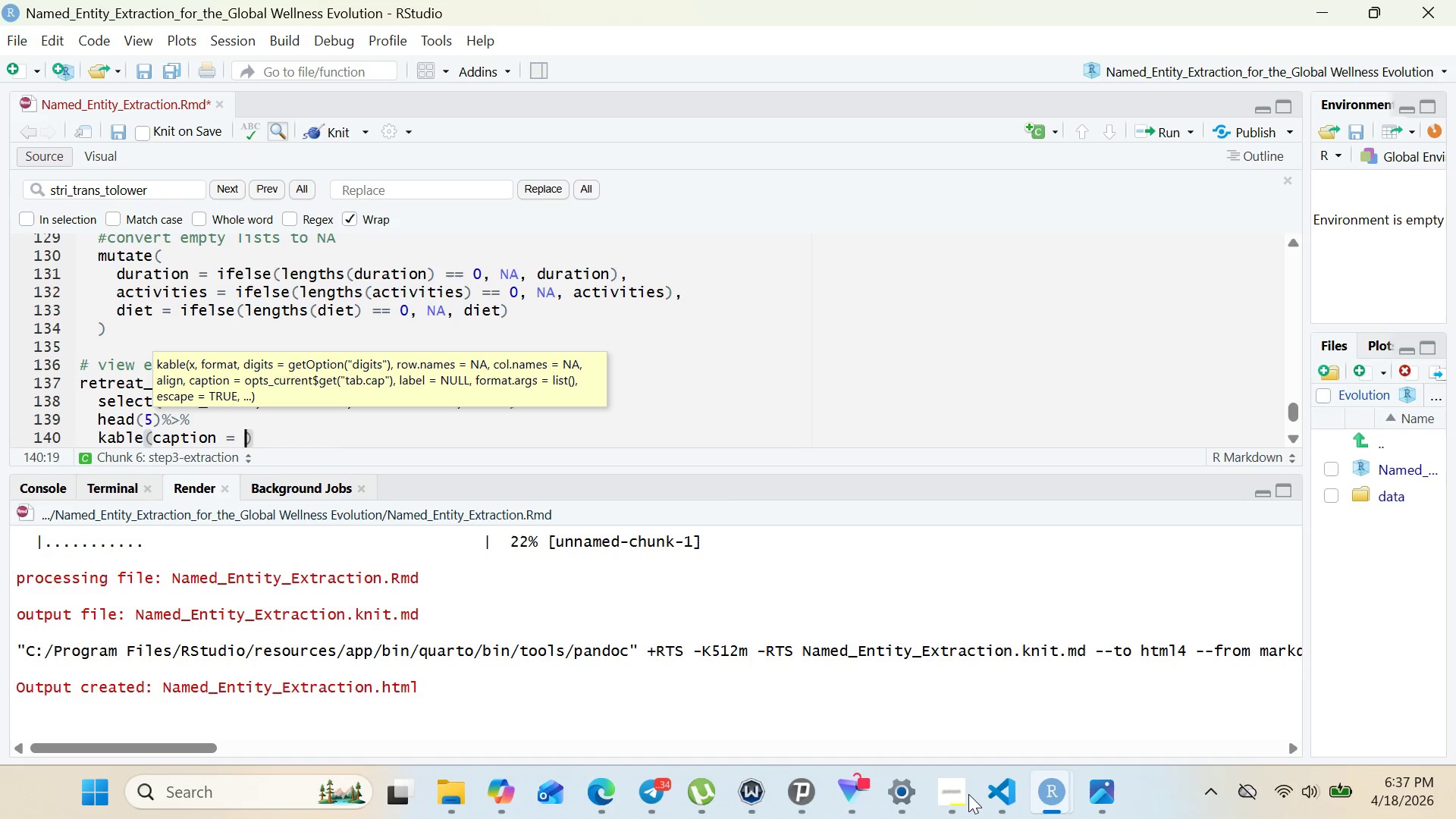 
type("Extracted Entities Sample)
 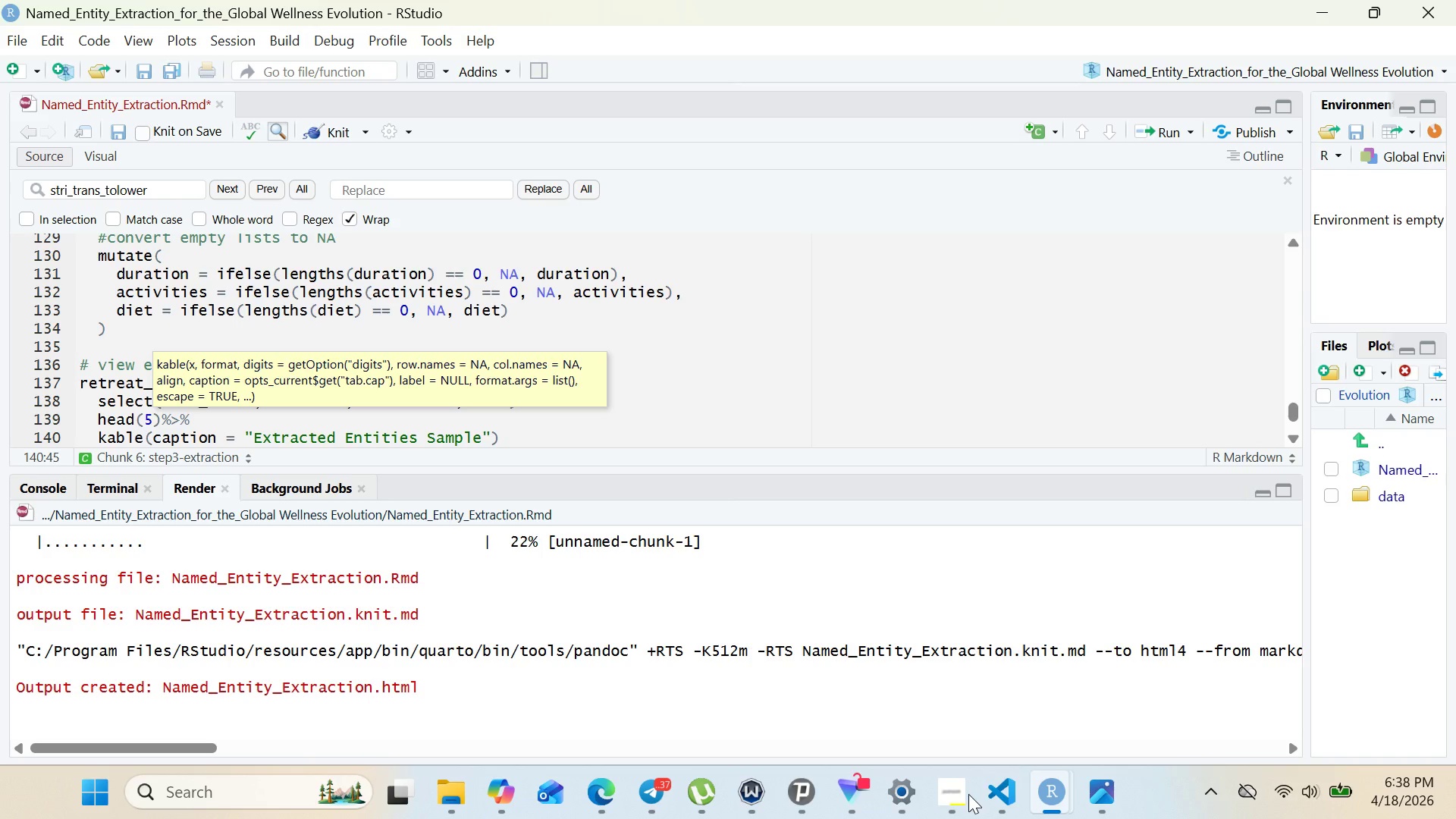 
key(ArrowRight)
 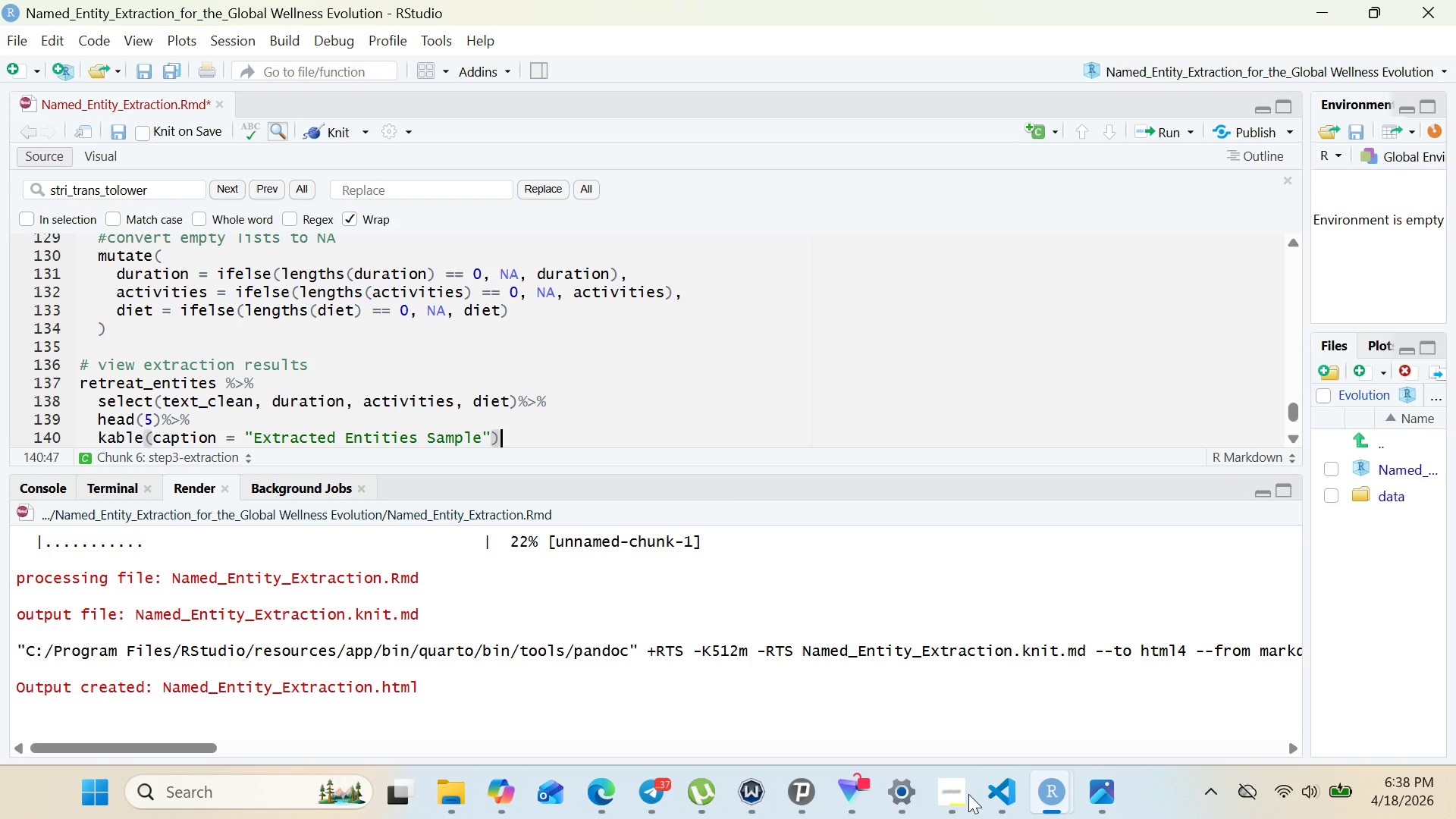 
key(ArrowRight)
 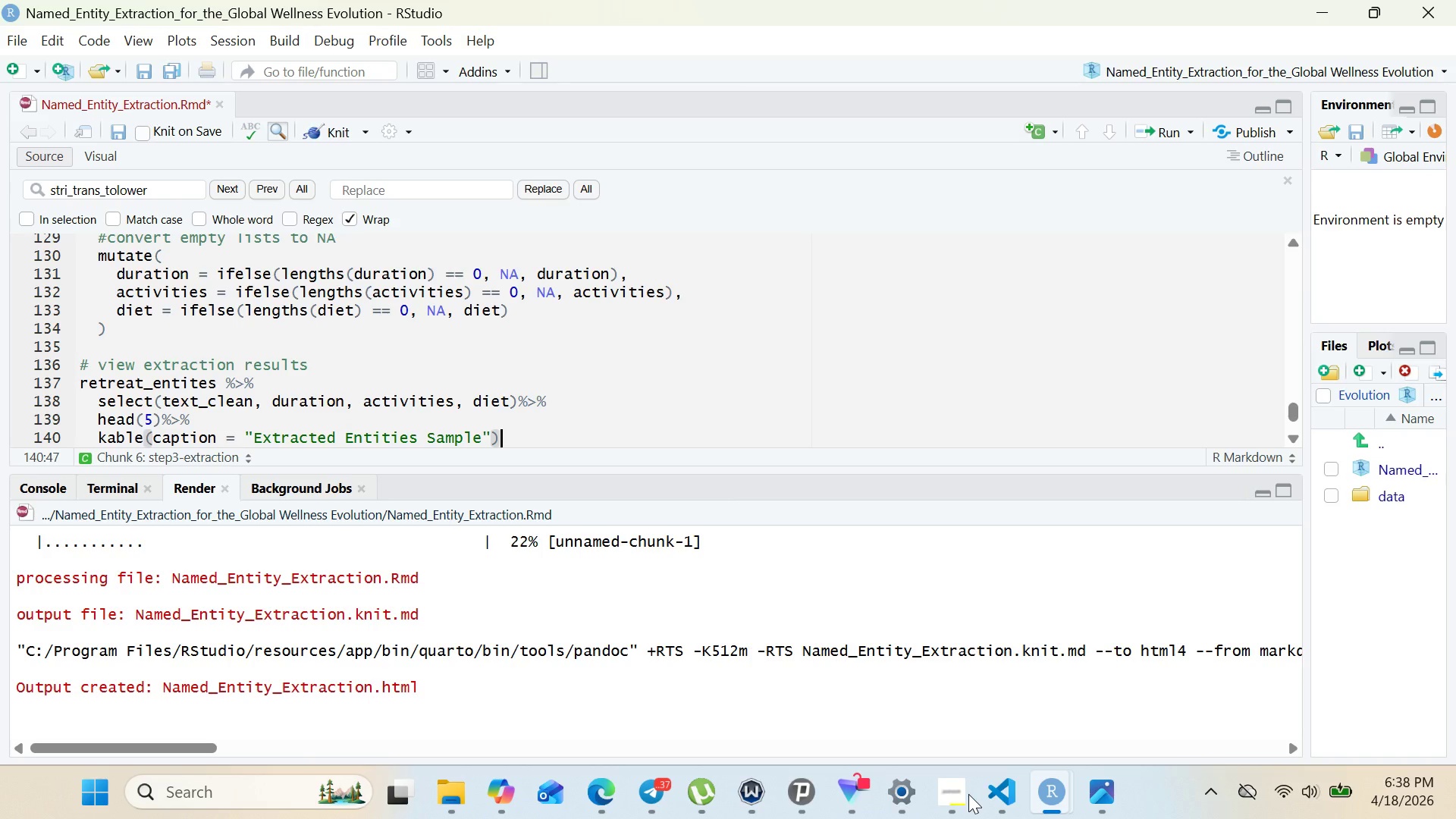 
key(Space)
 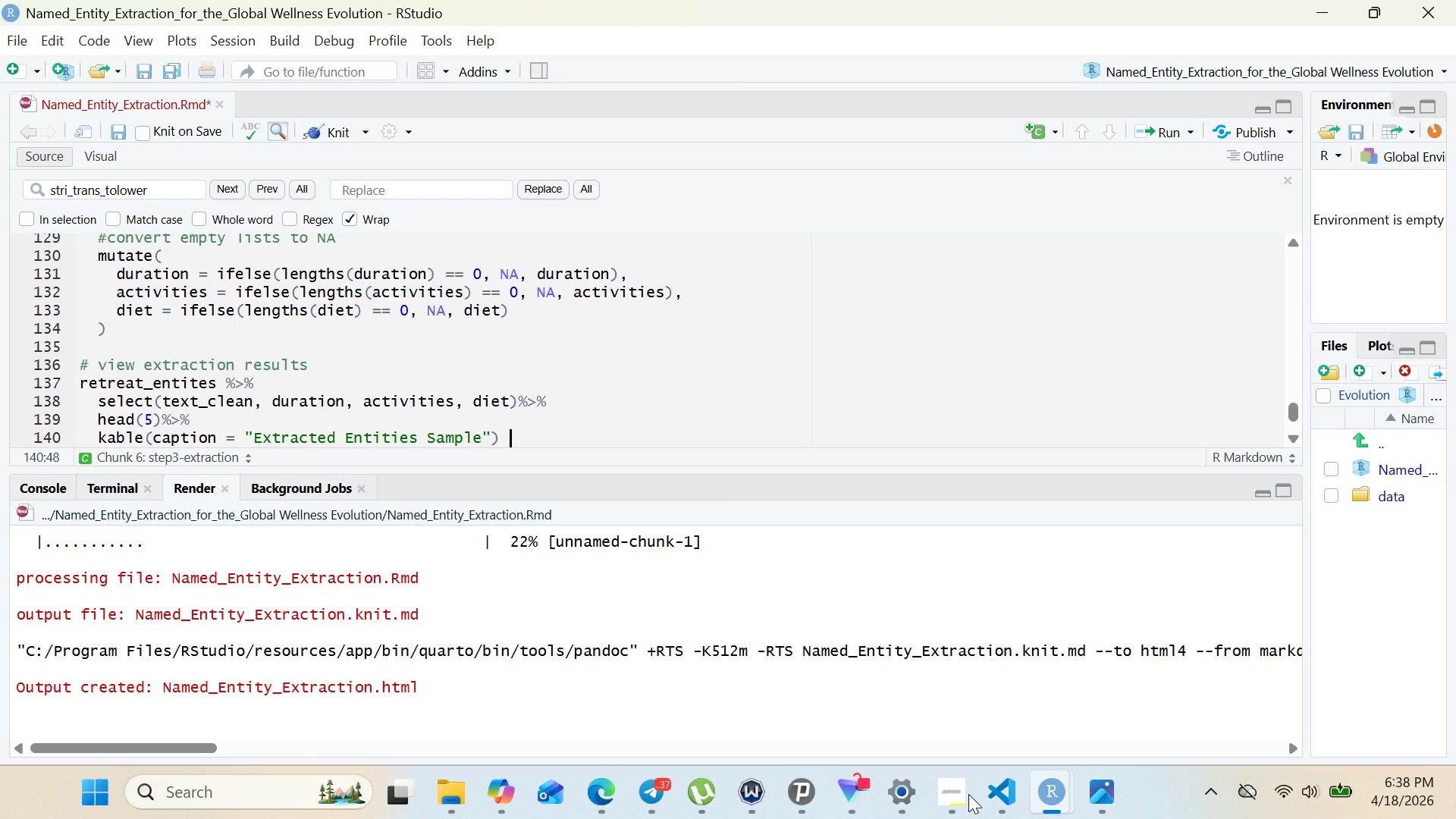 
key(Shift+5)
 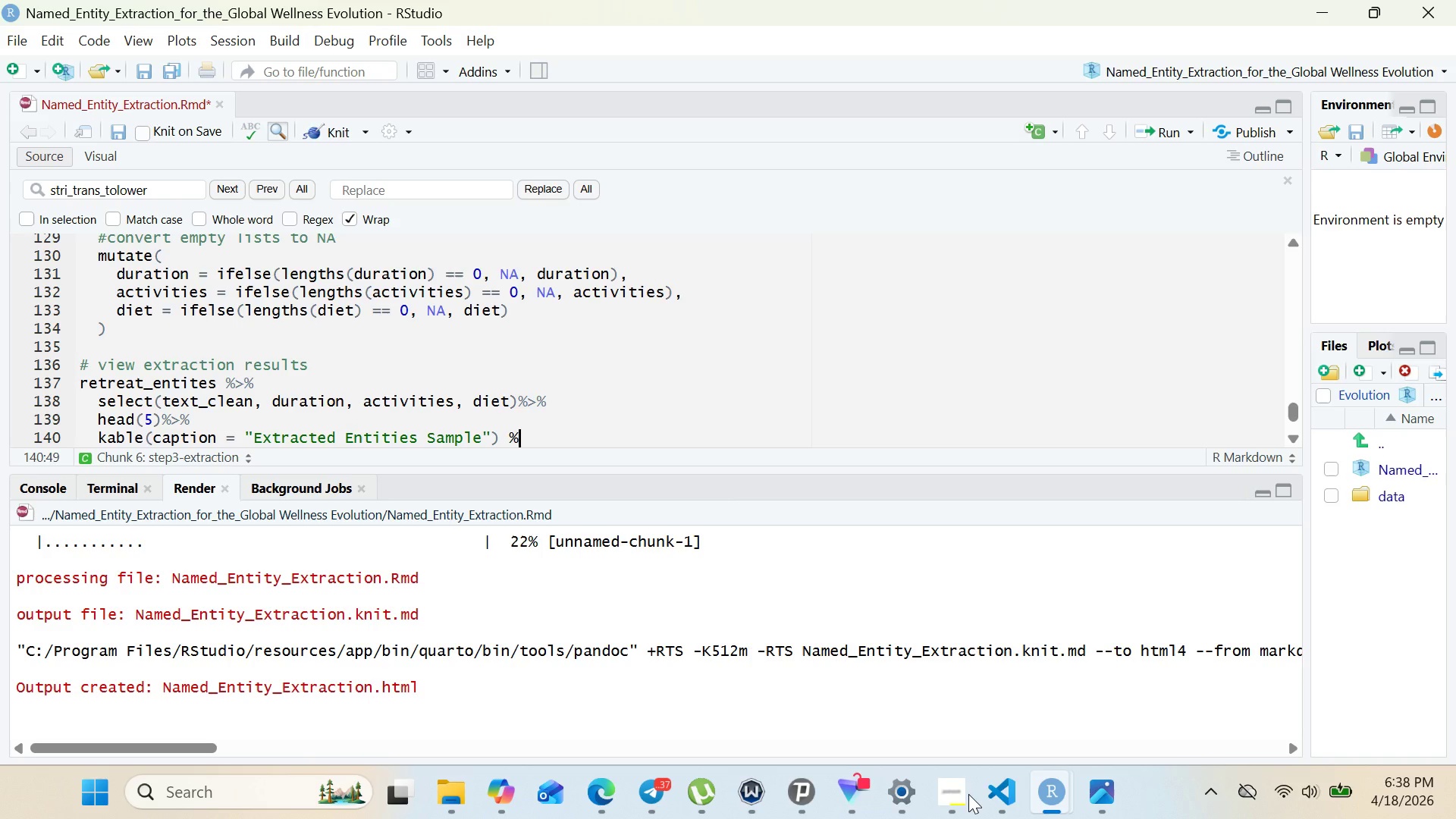 
key(Shift+Period)
 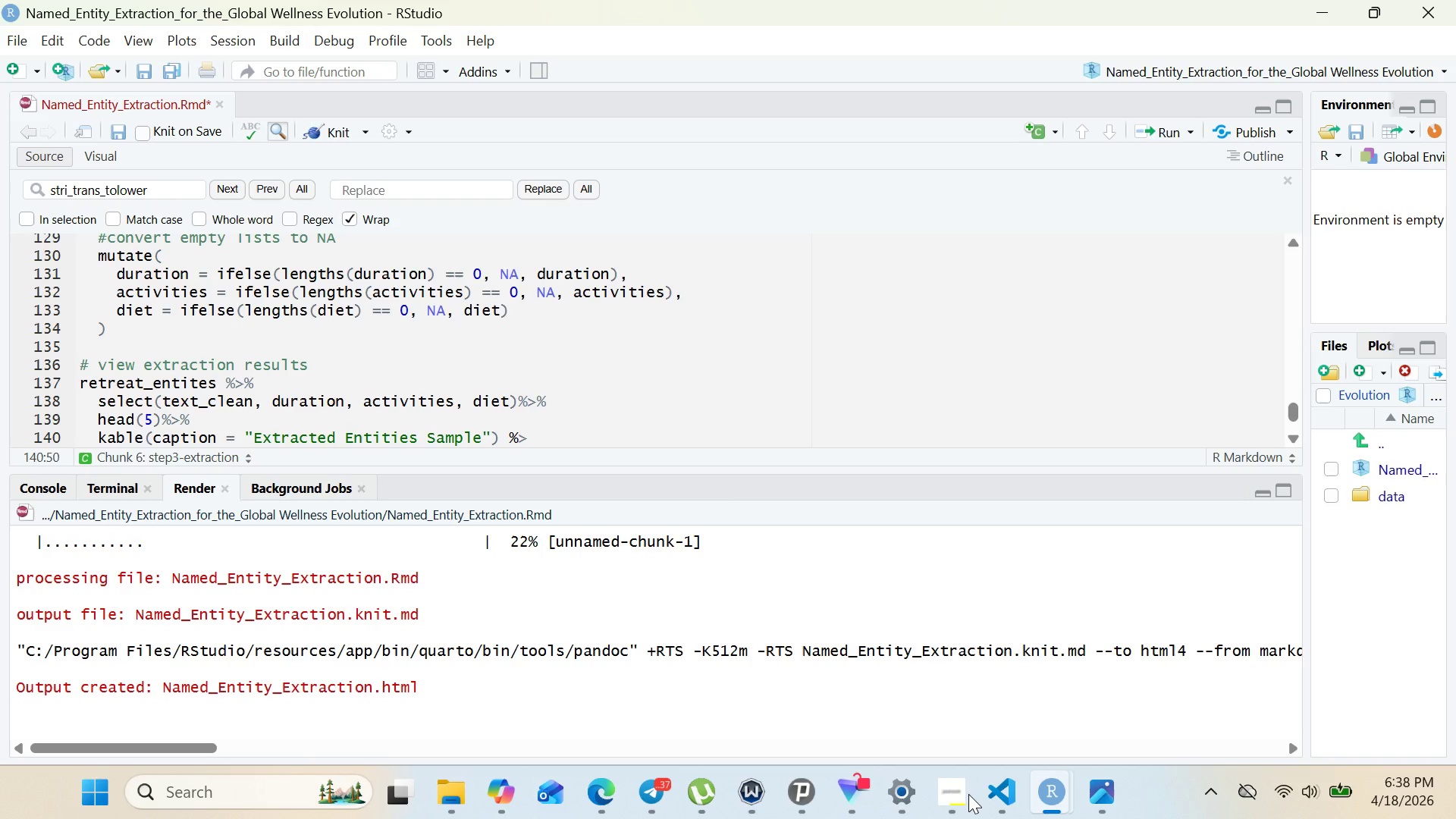 
key(Shift+5)
 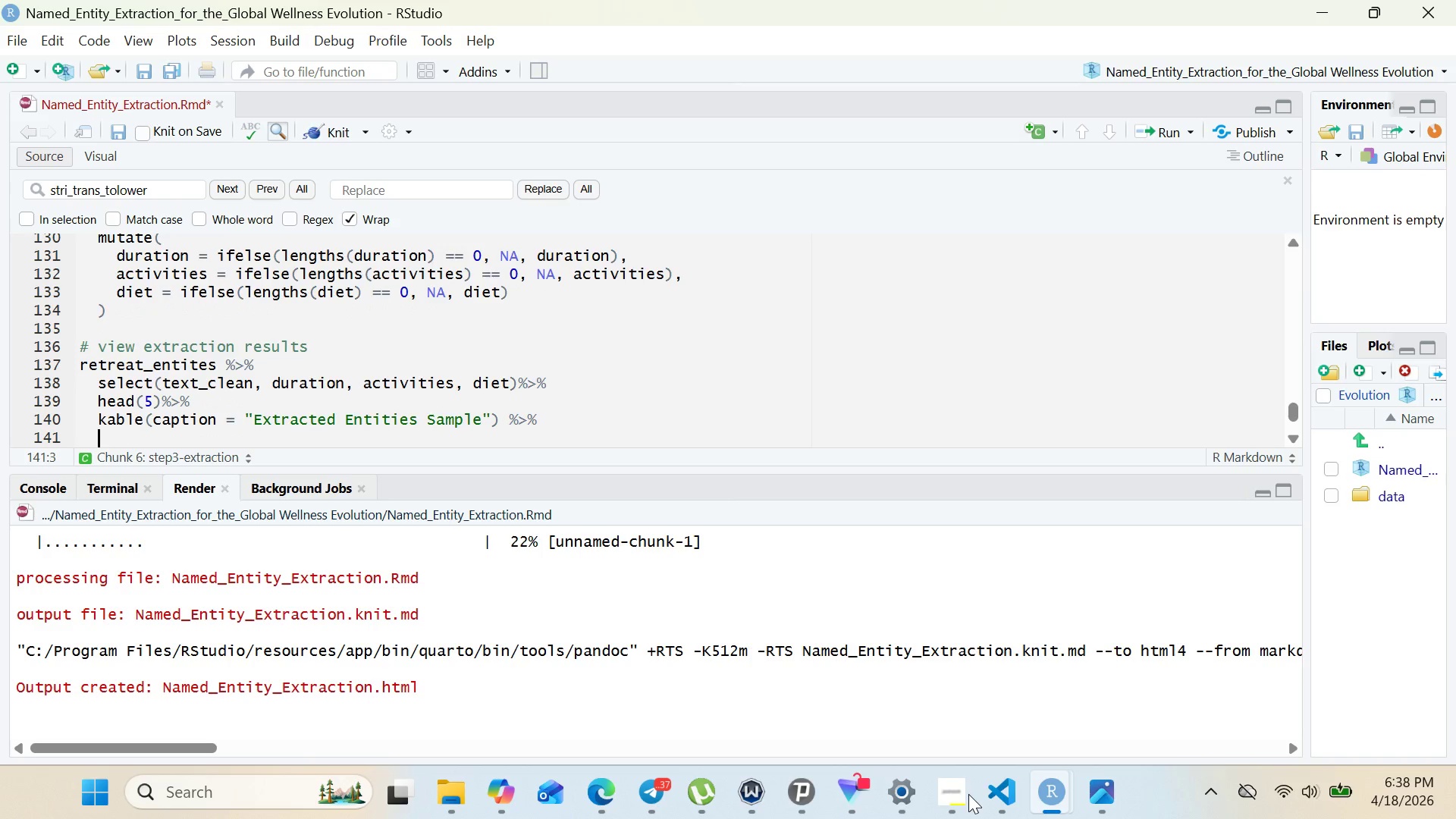 
key(Enter)
 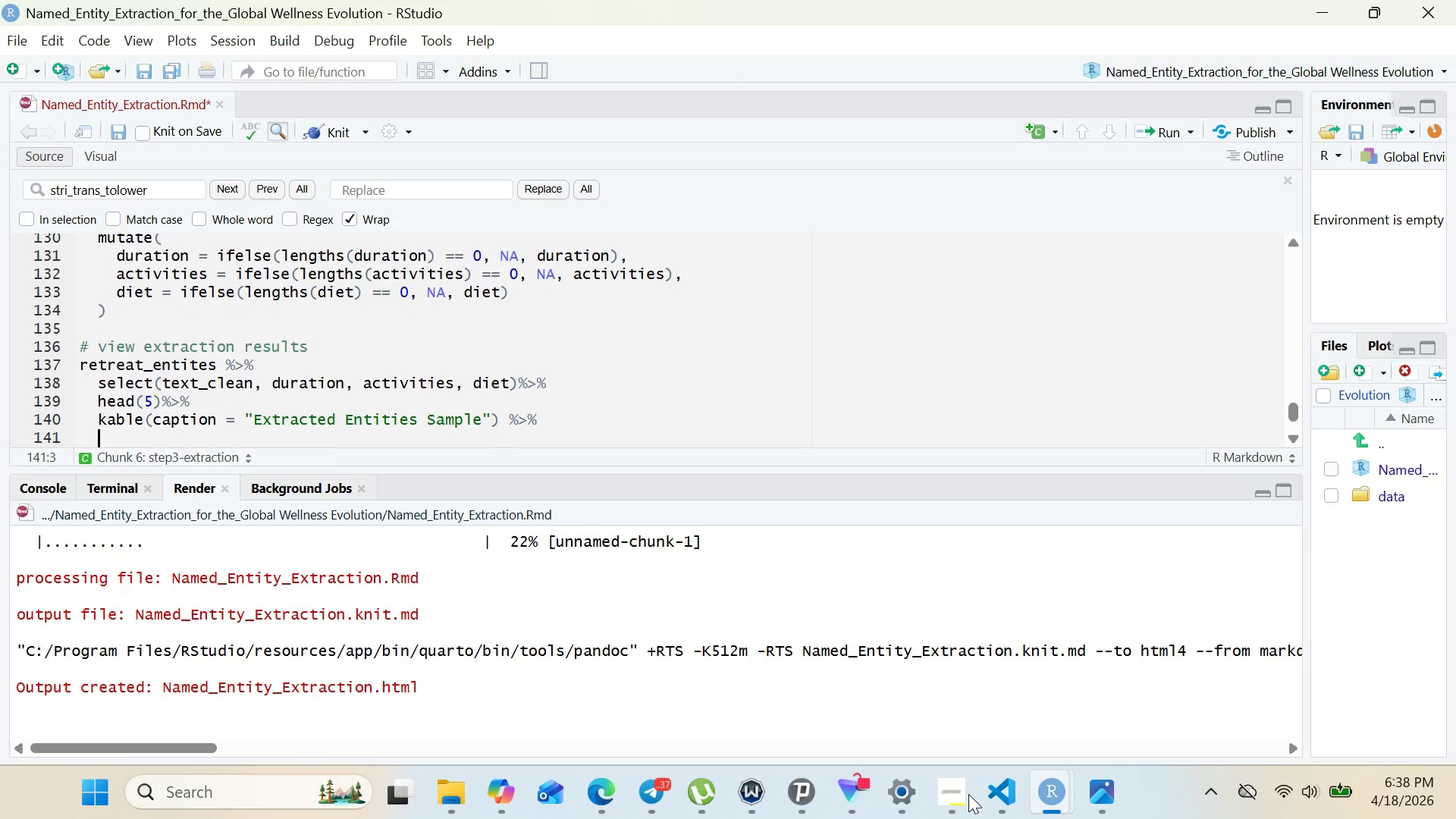 
type(kable_)
 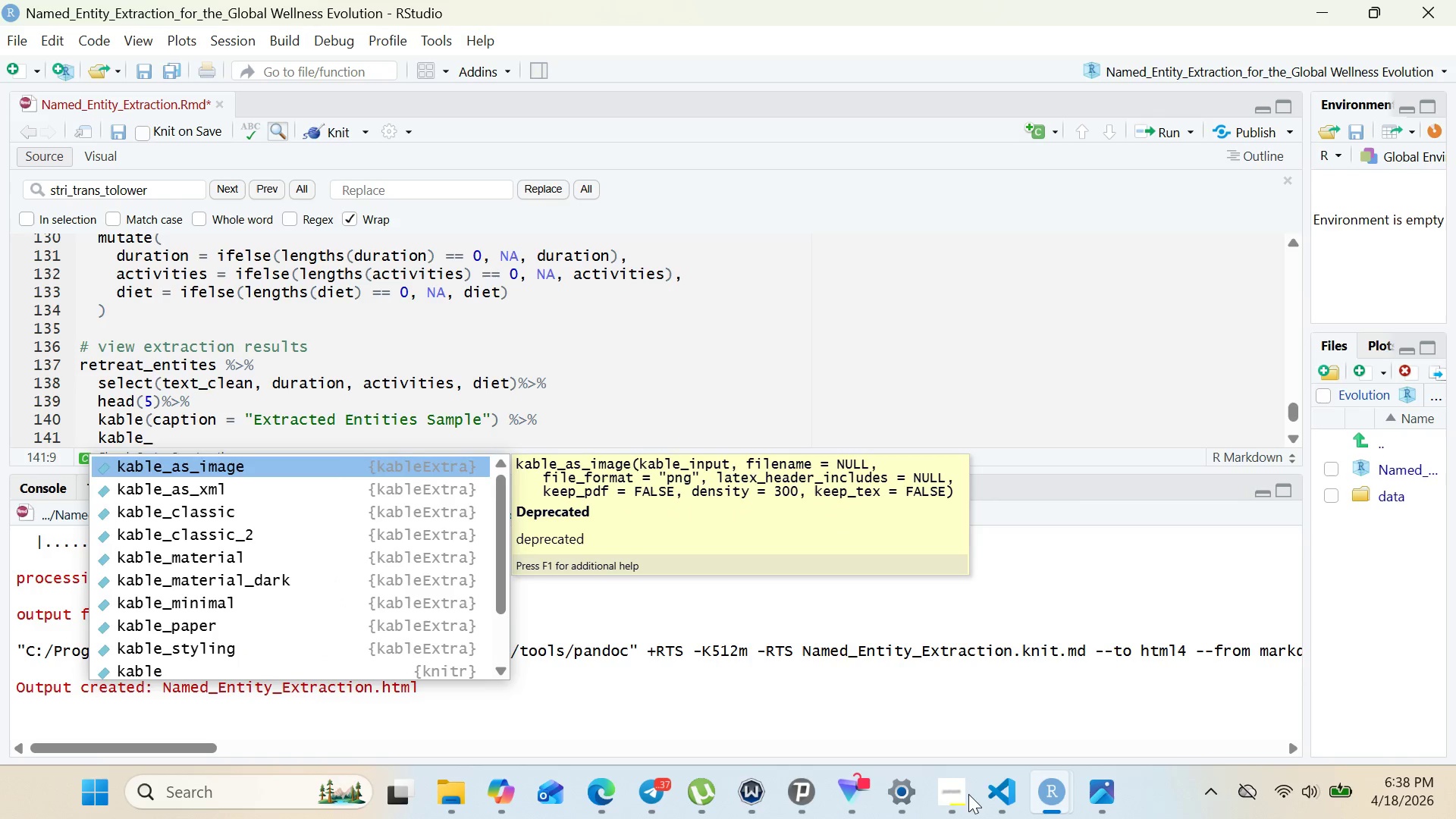 
key(ArrowDown)
 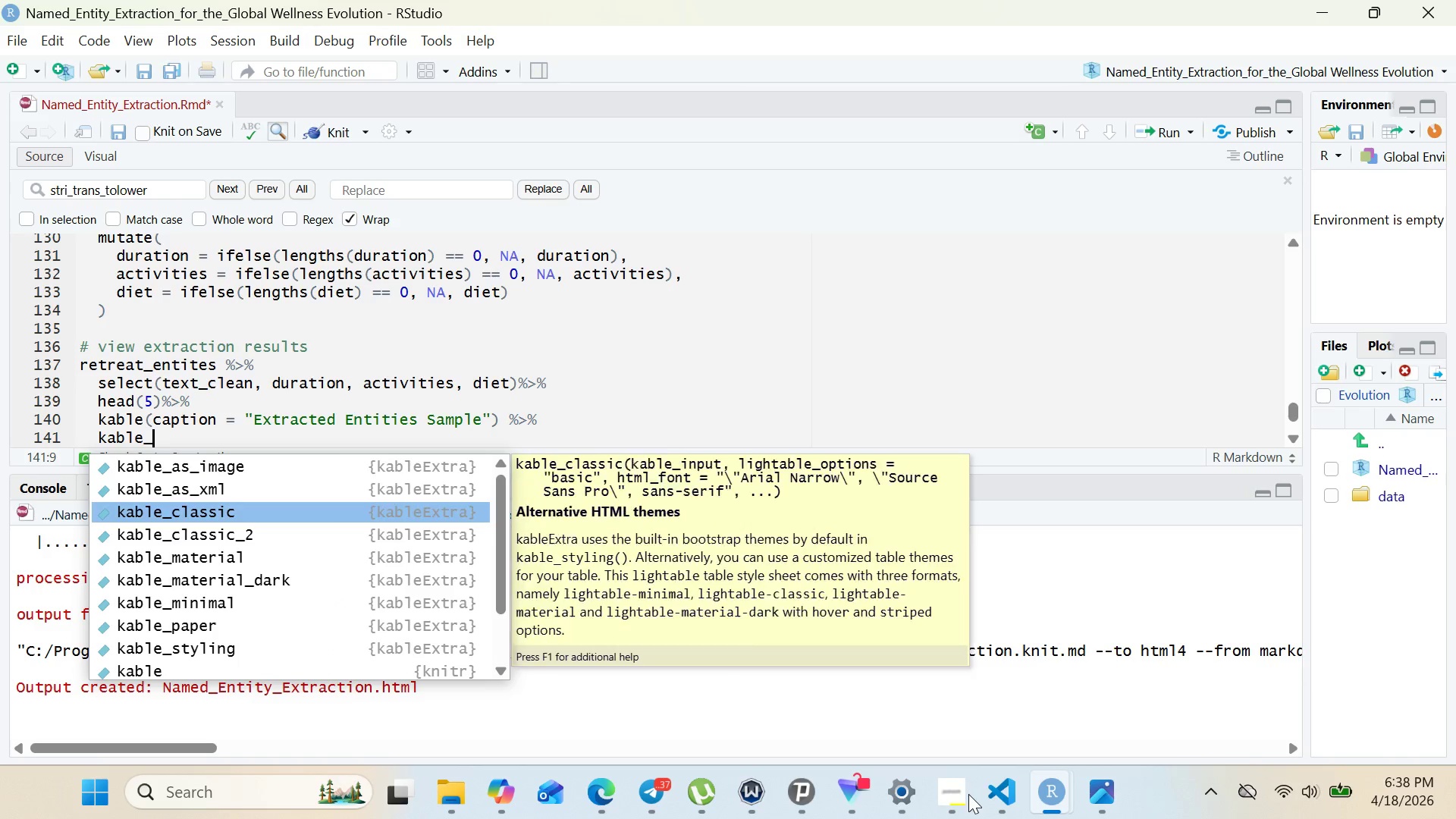 
key(ArrowDown)
 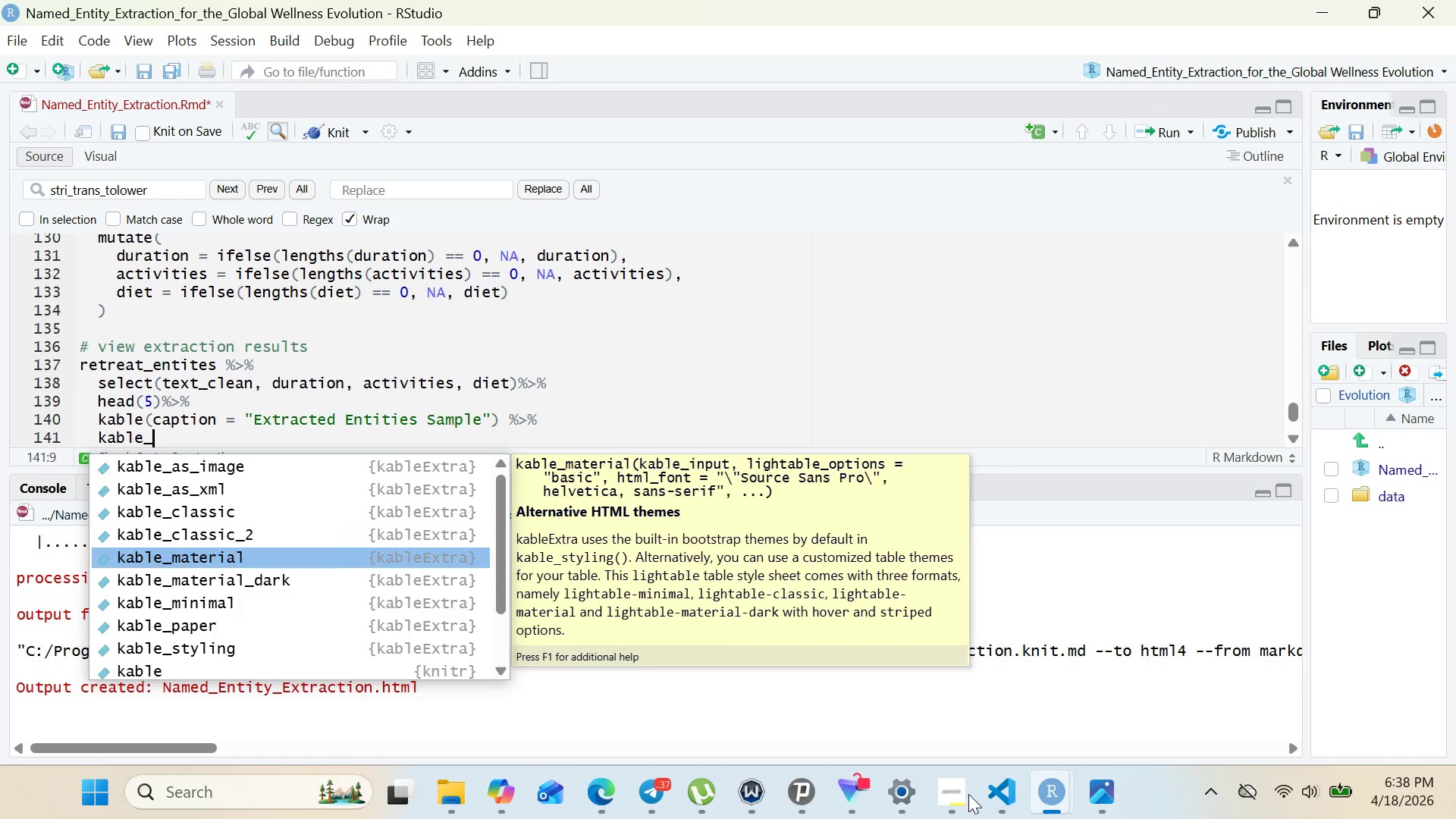 
key(ArrowDown)
 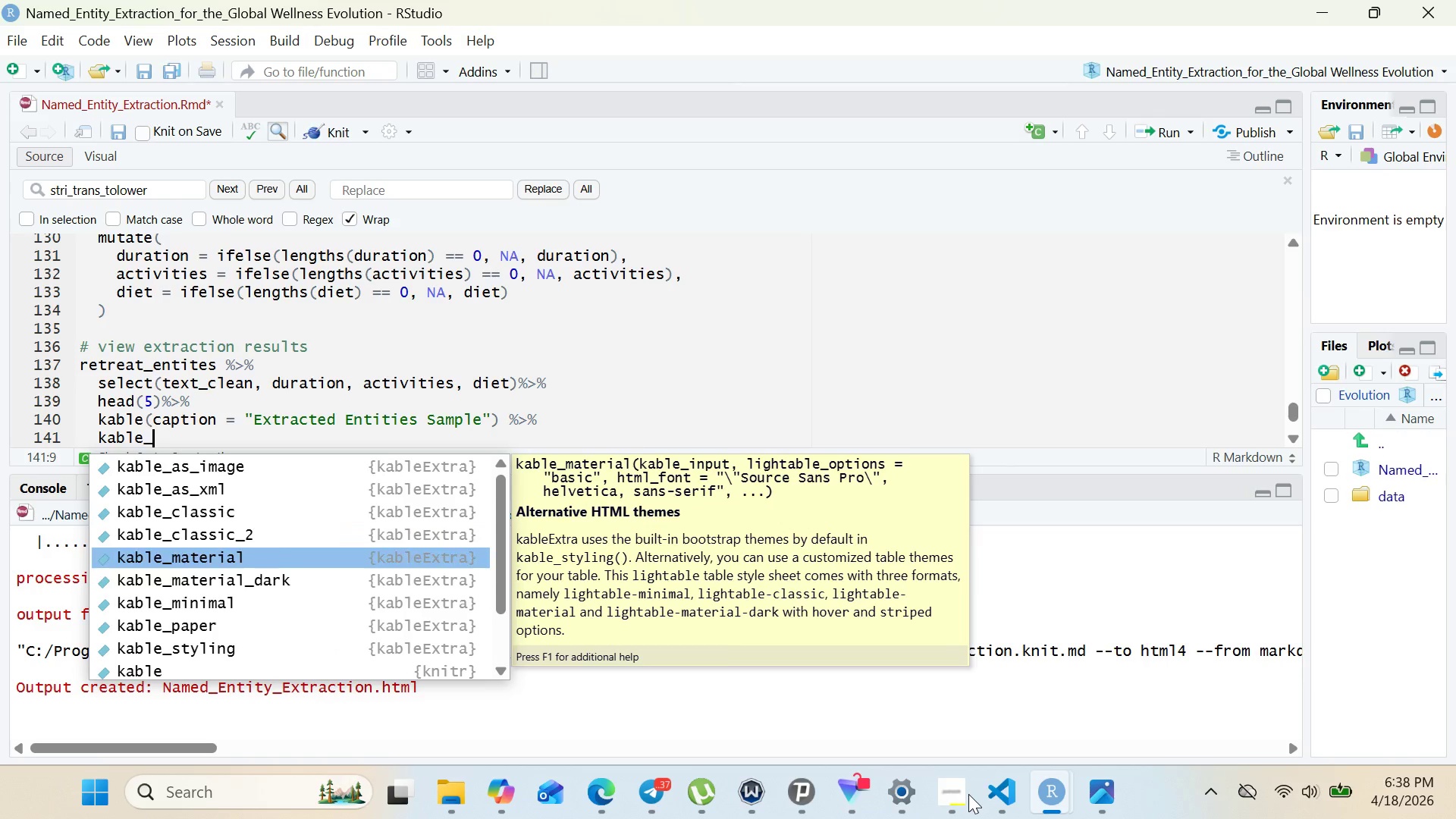 
key(ArrowDown)
 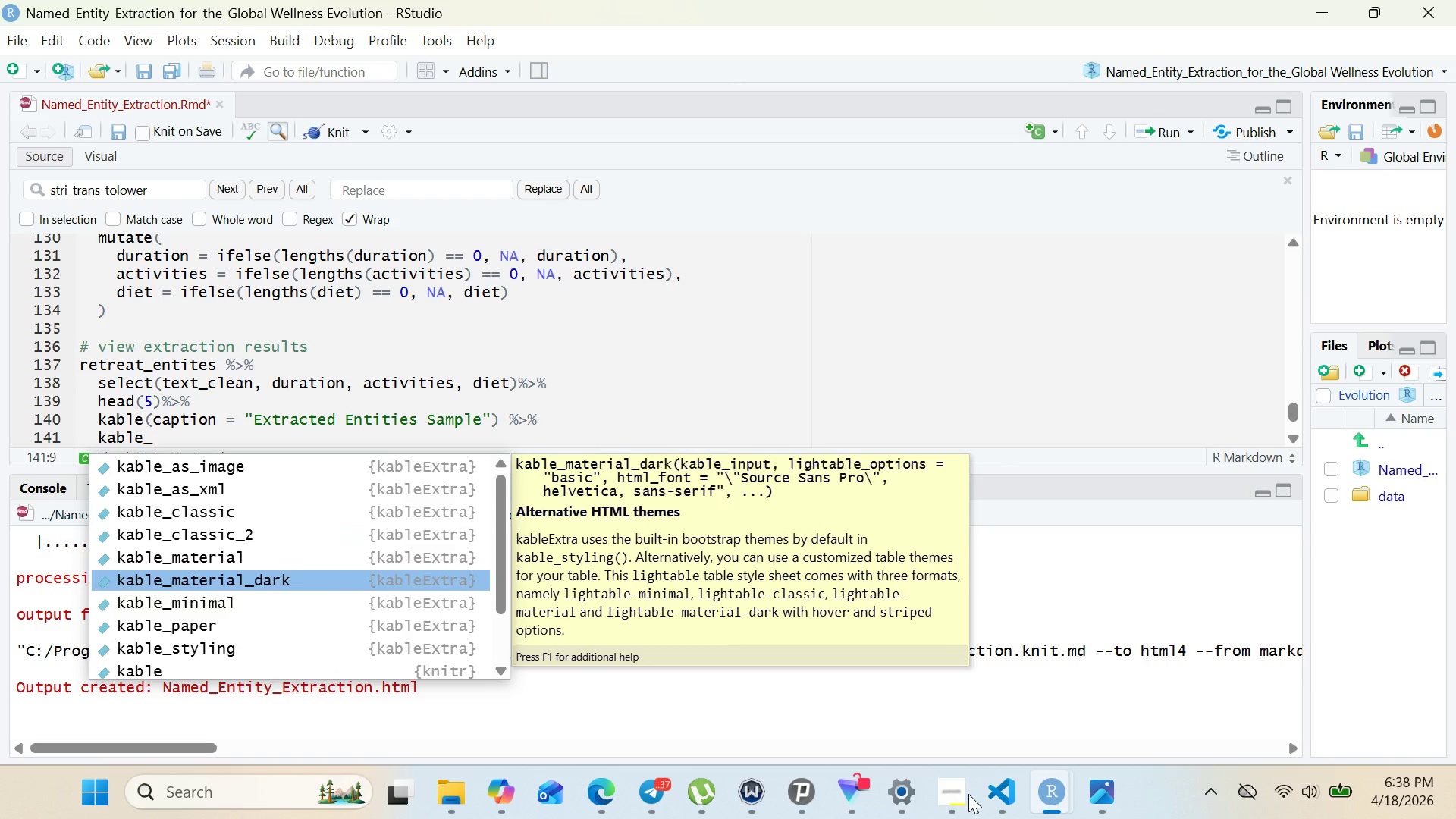 
key(ArrowDown)
 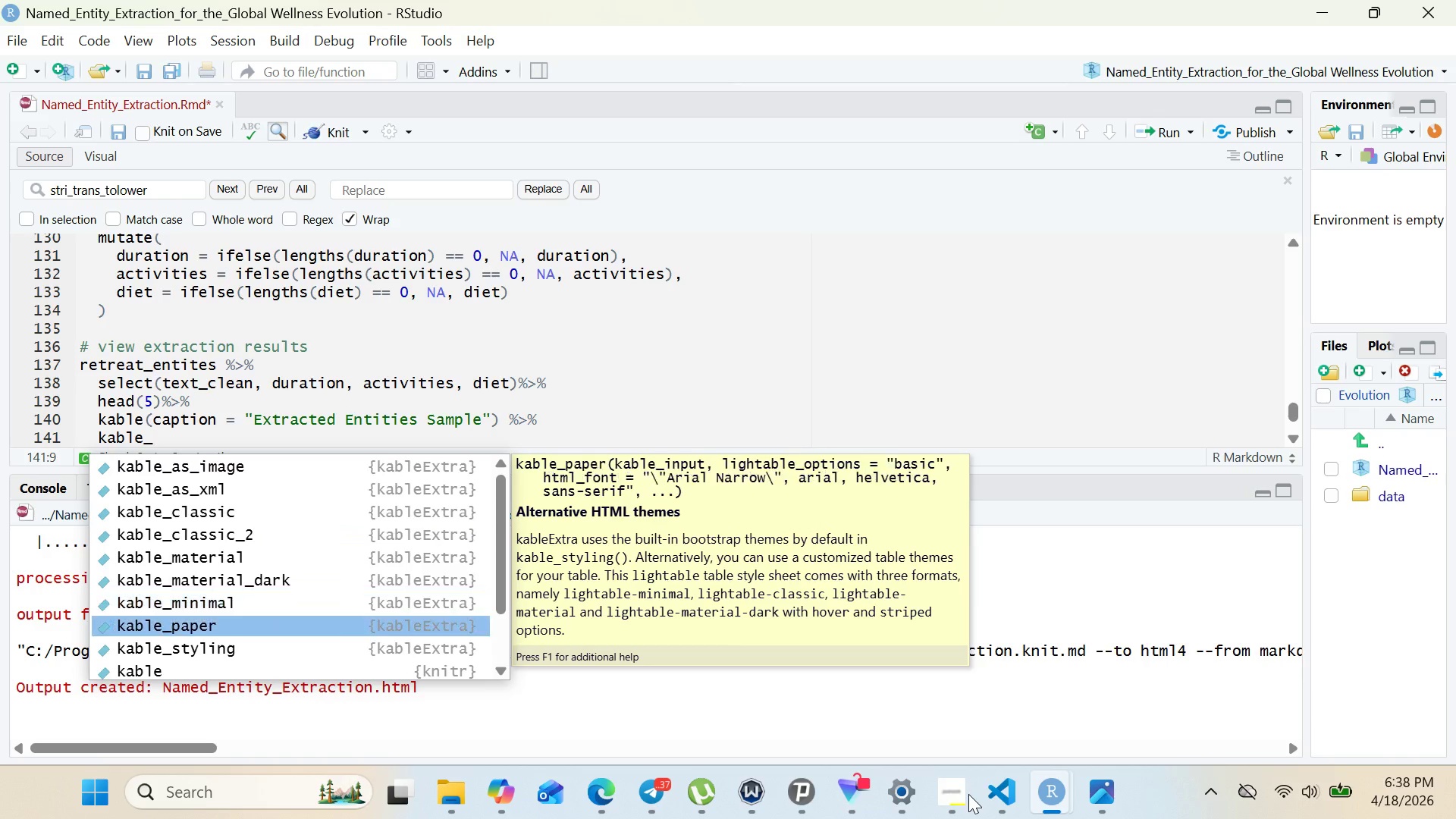 
key(ArrowDown)
 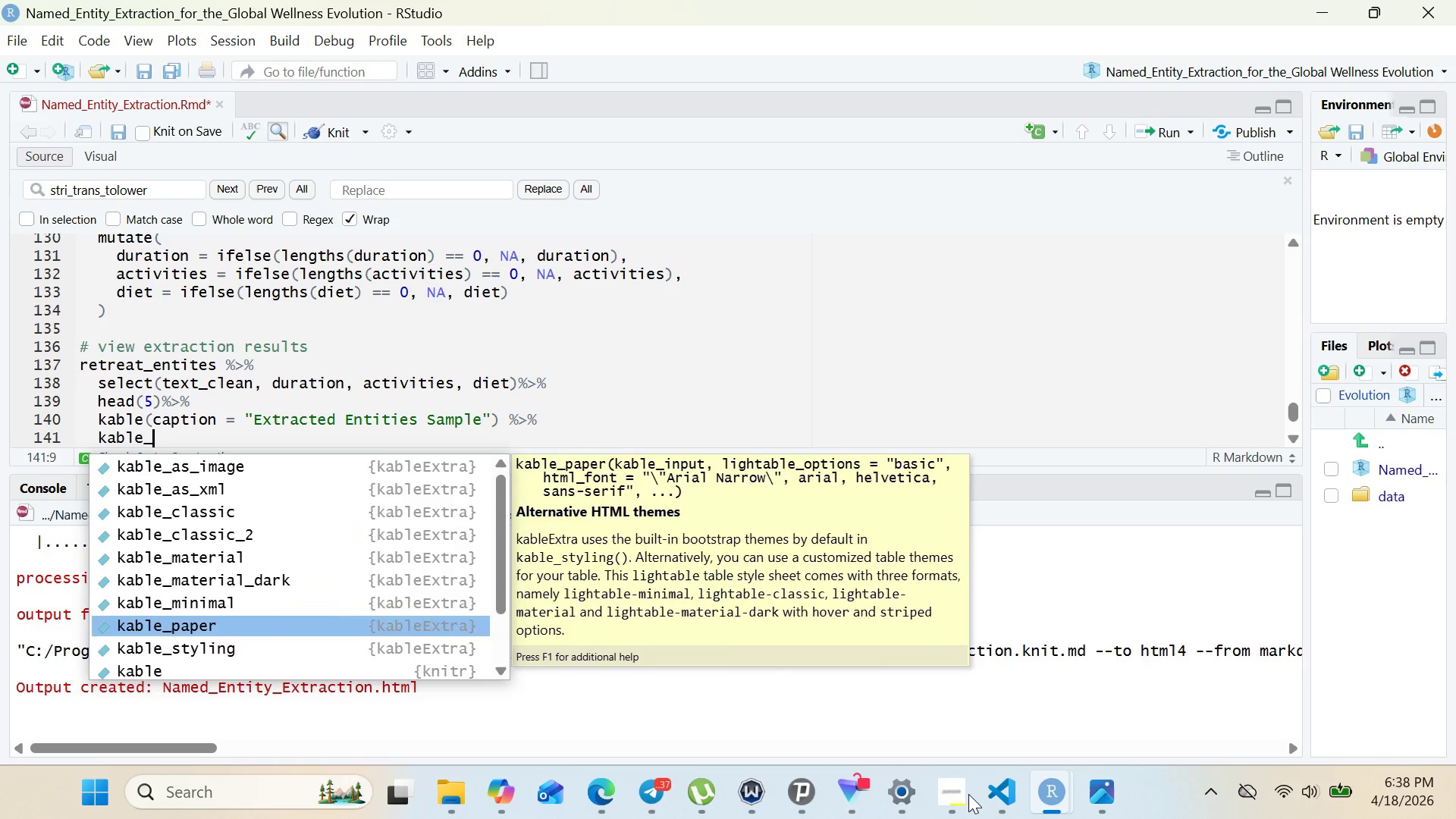 
key(ArrowDown)
 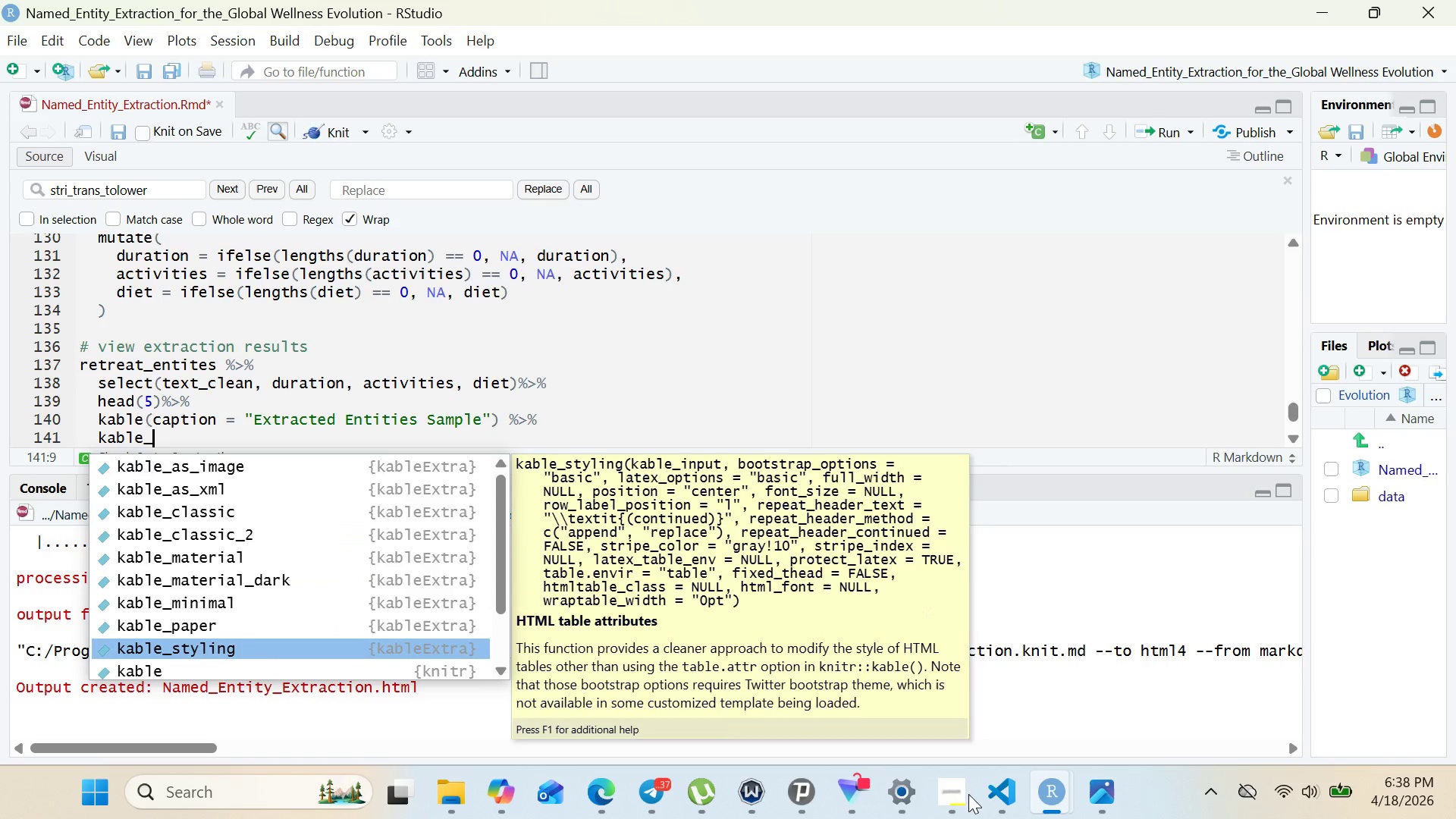 
key(ArrowDown)
 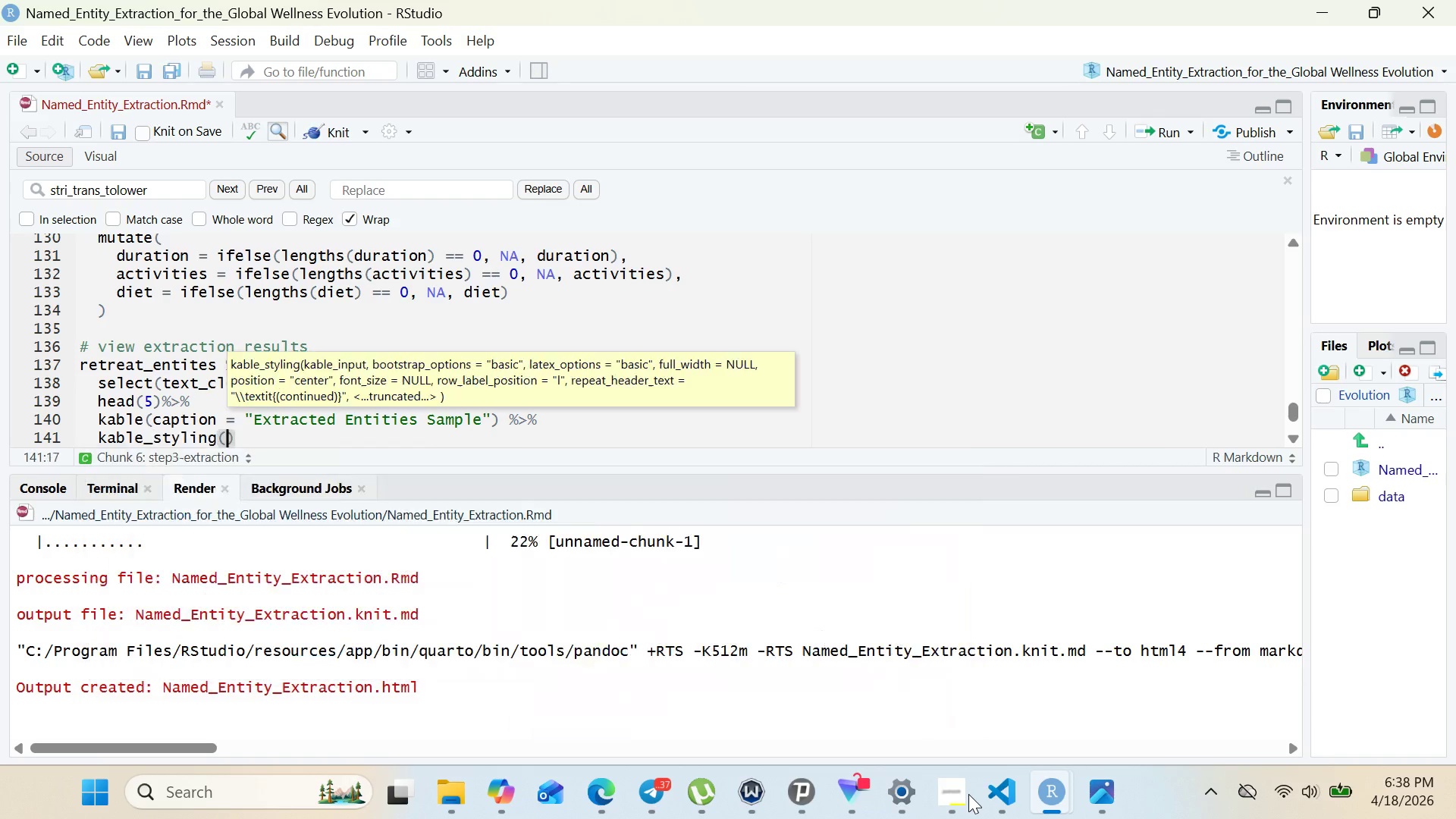 
key(Enter)
 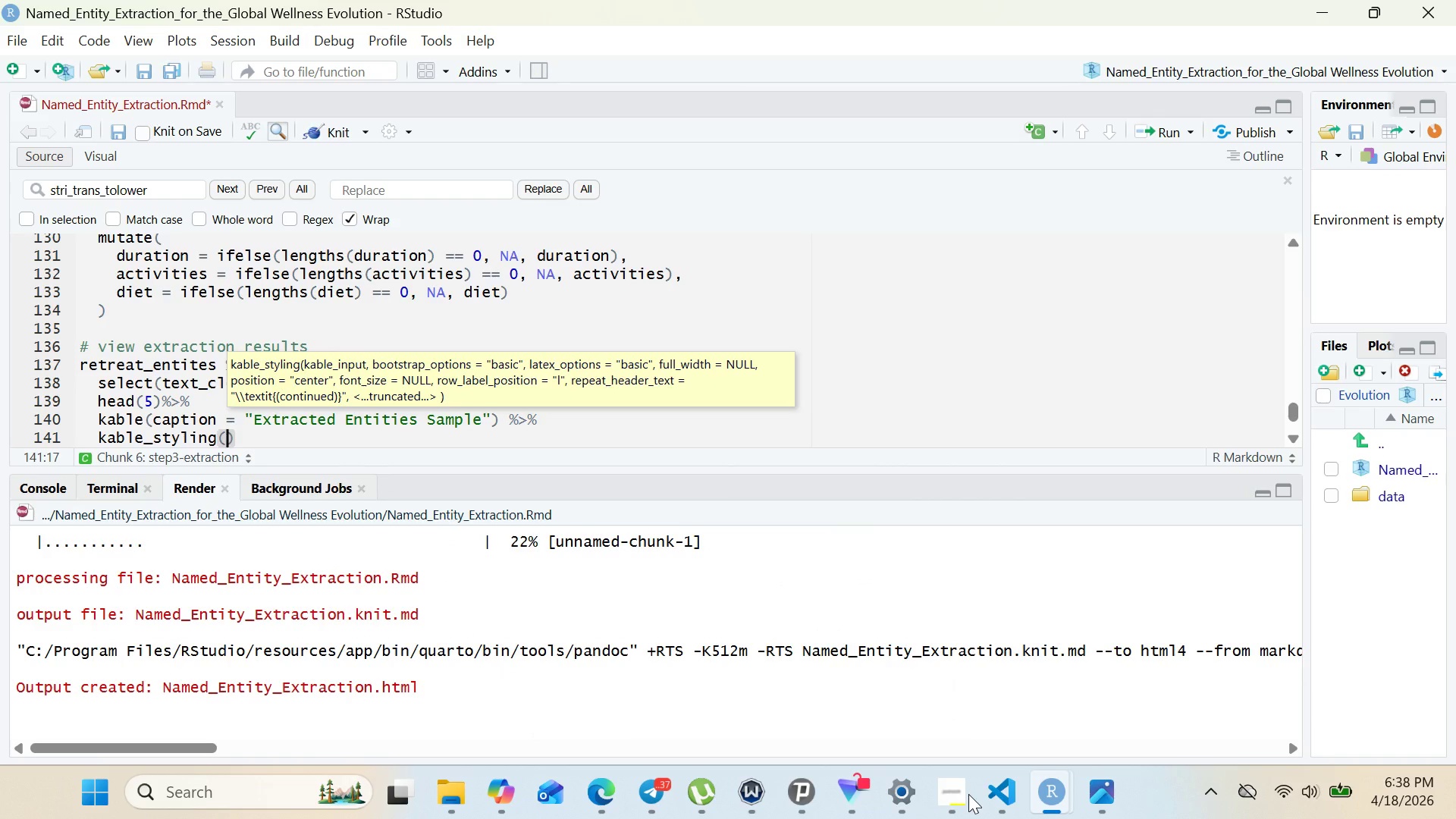 
type(boot)
 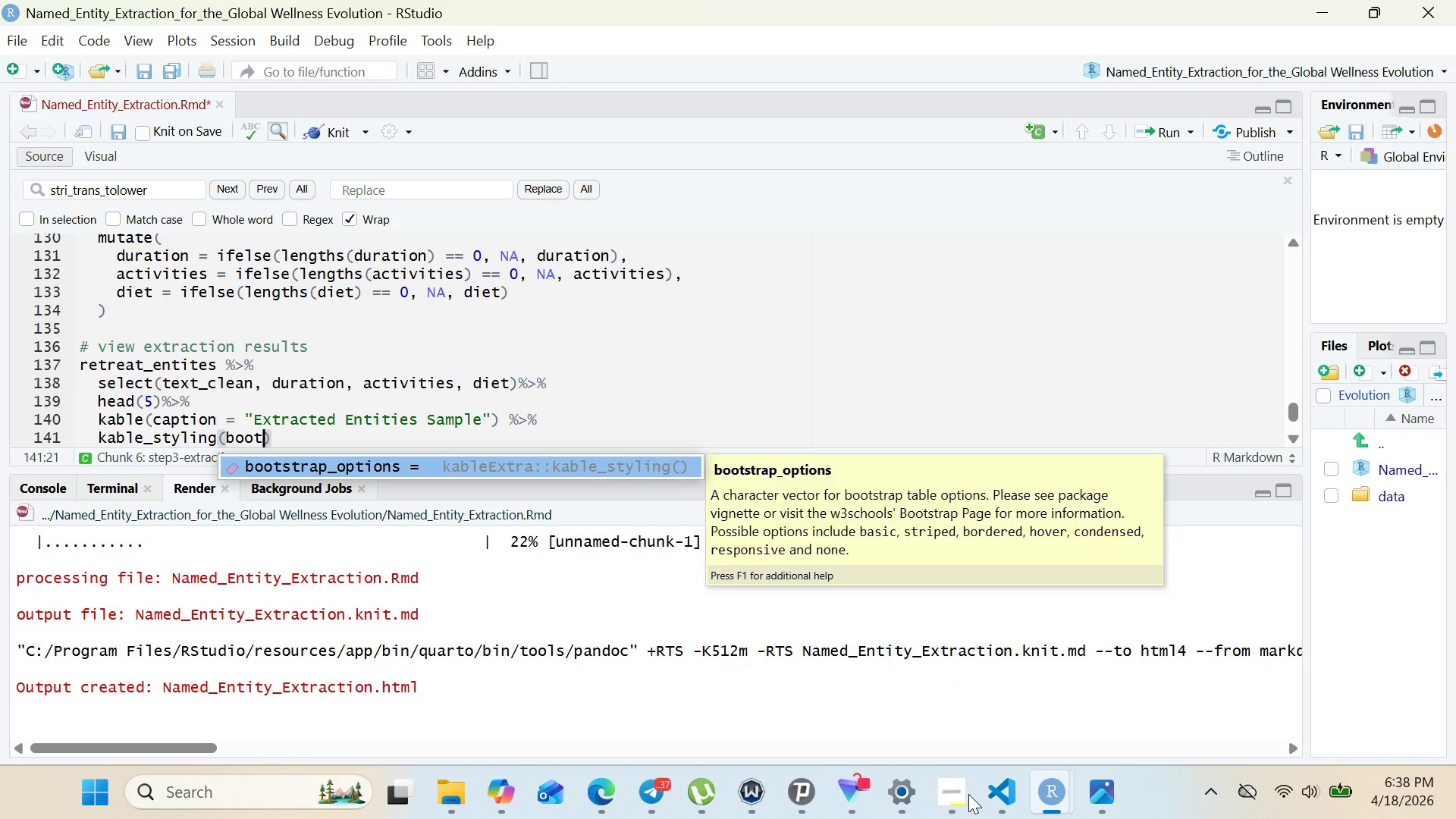 
key(Enter)
 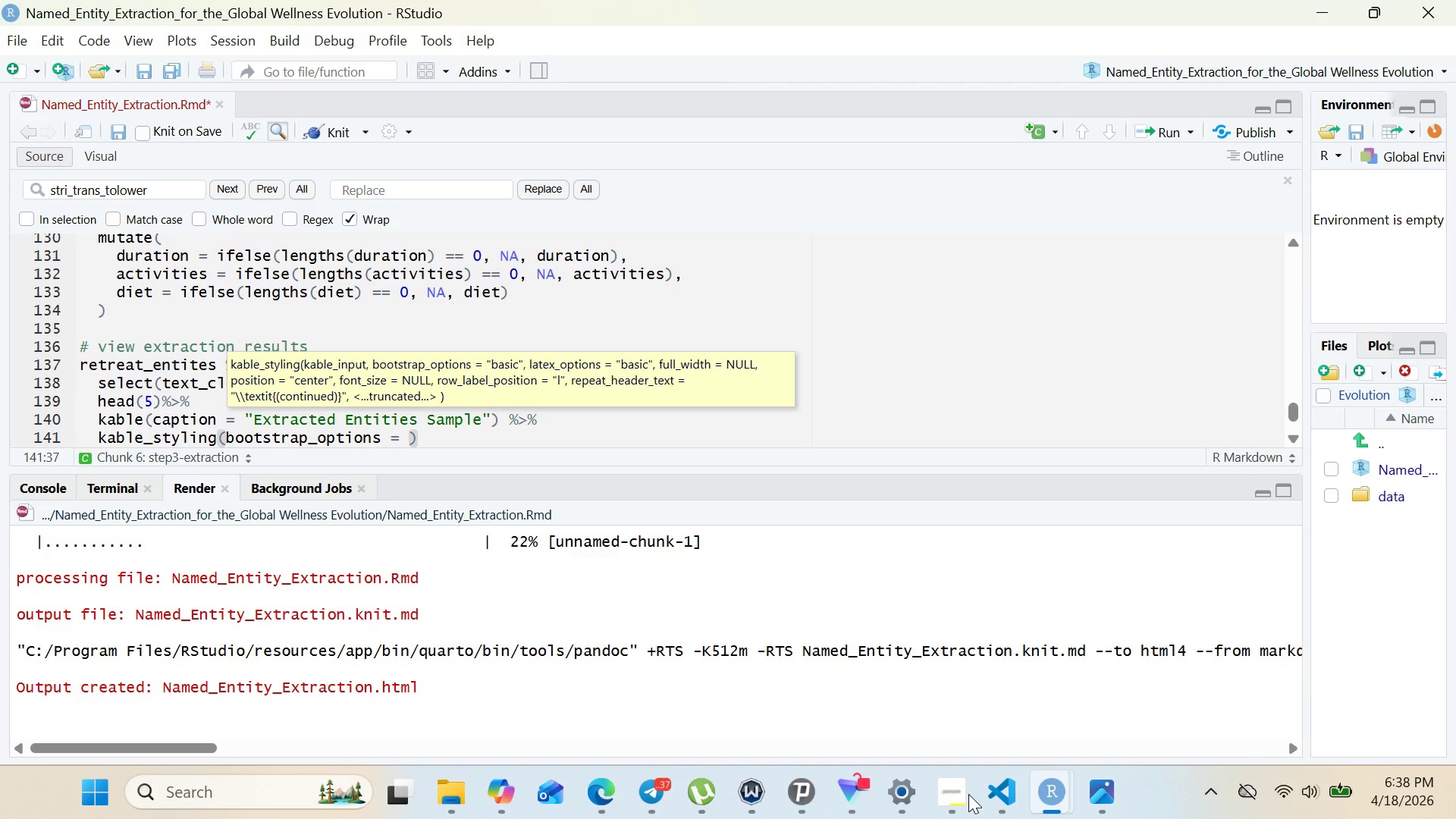 
type(c("striped)
 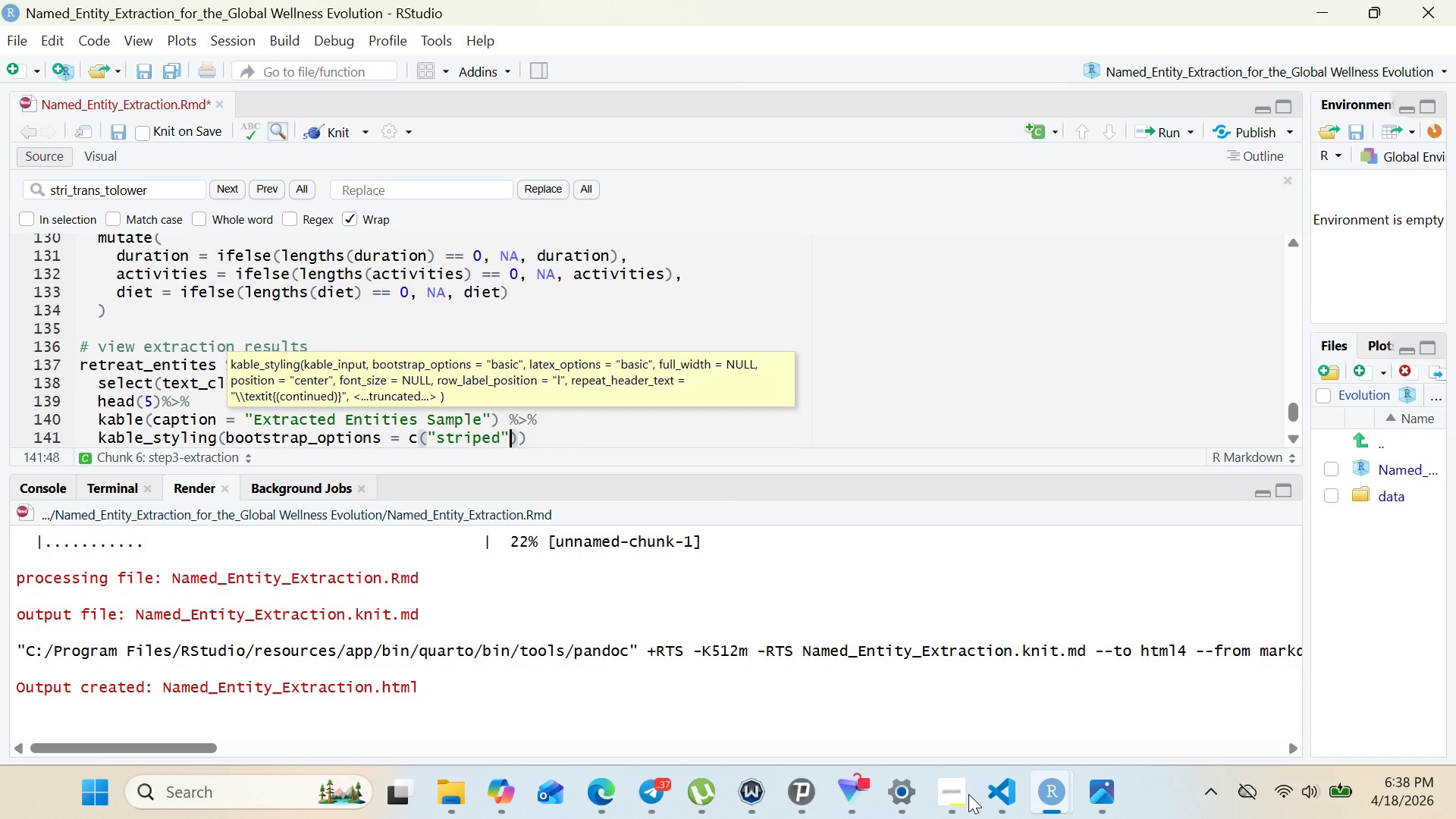 
key(ArrowRight)
 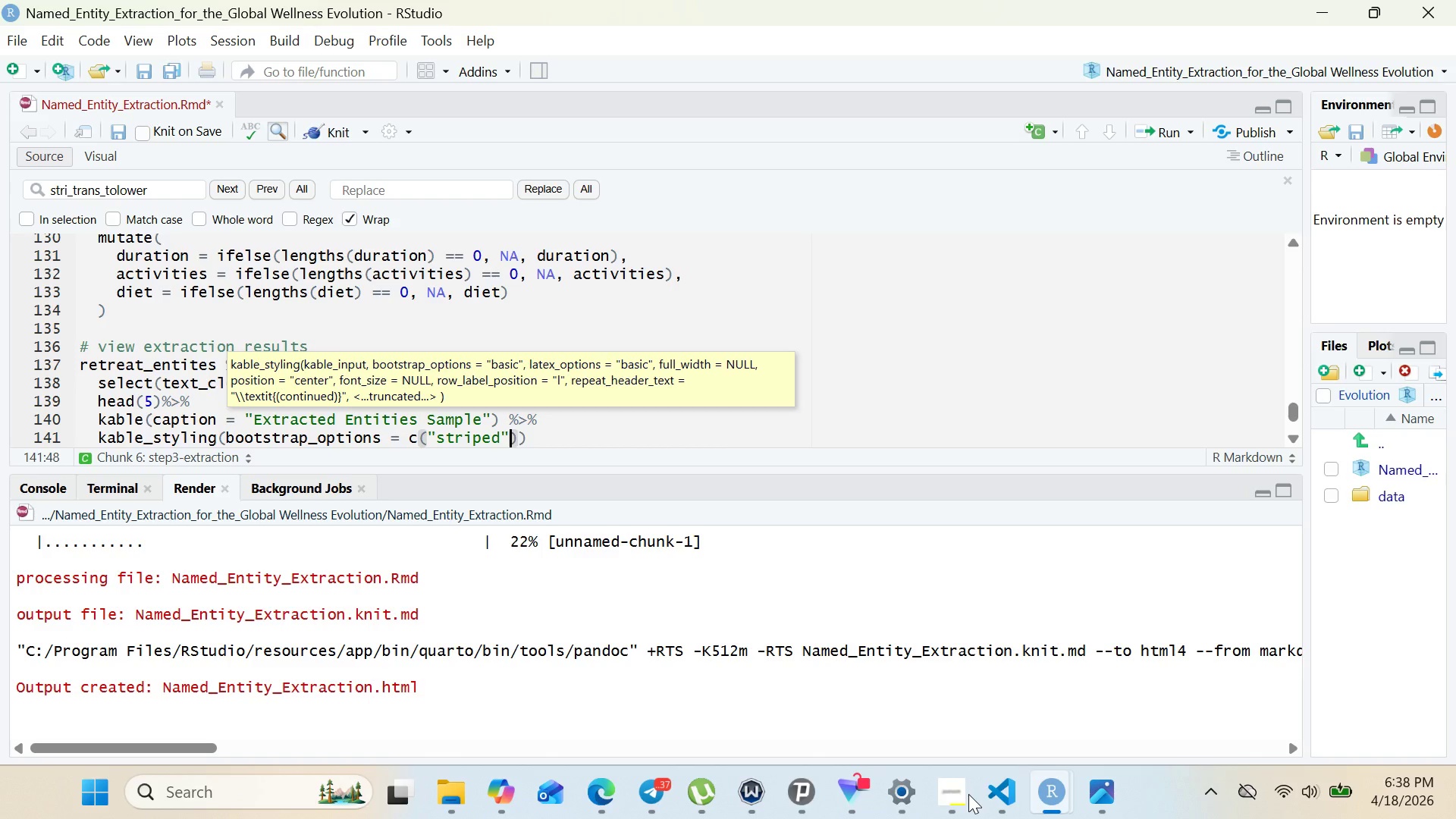 
type(, "hover)
 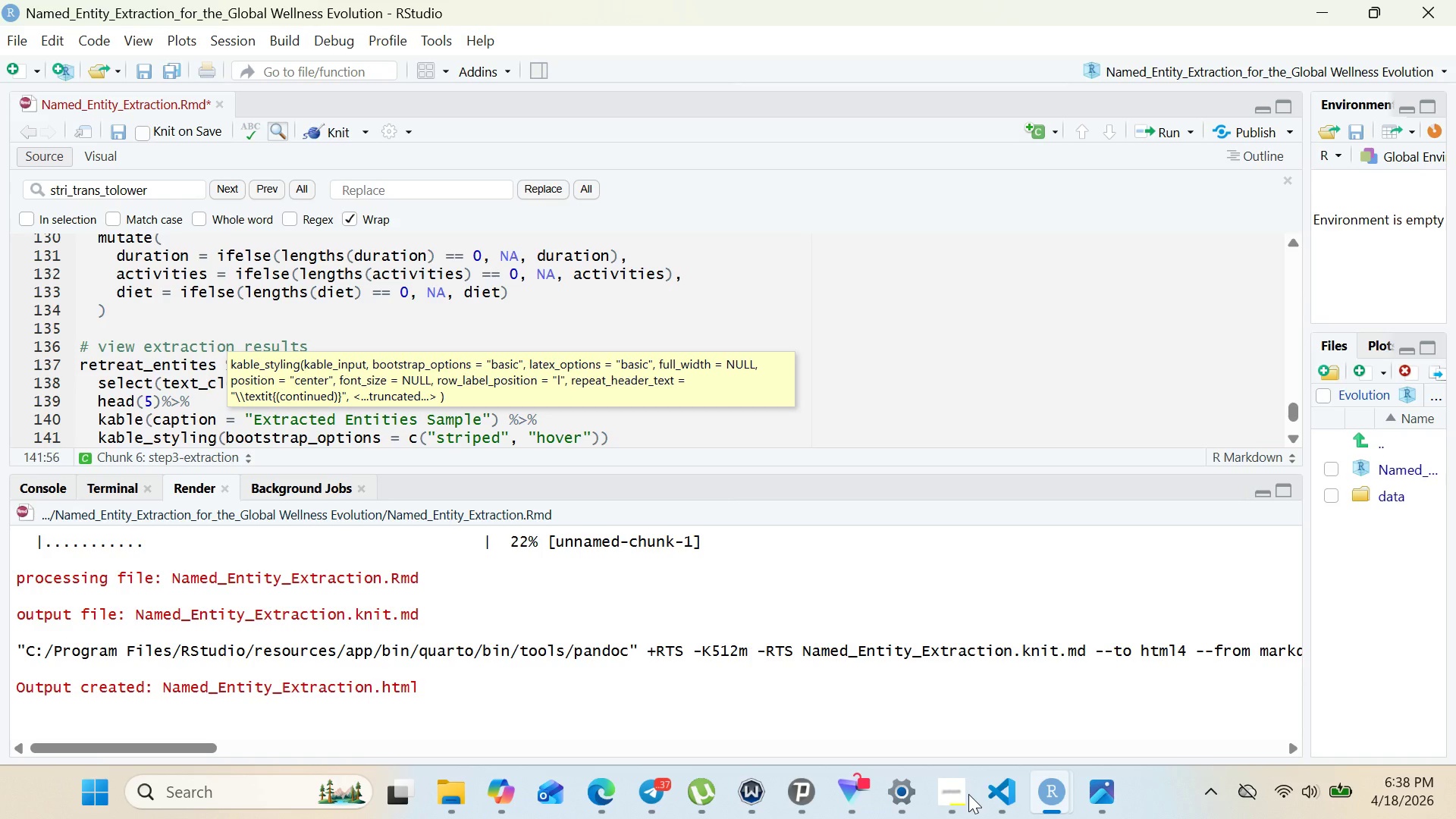 
left_click([337, 136])
 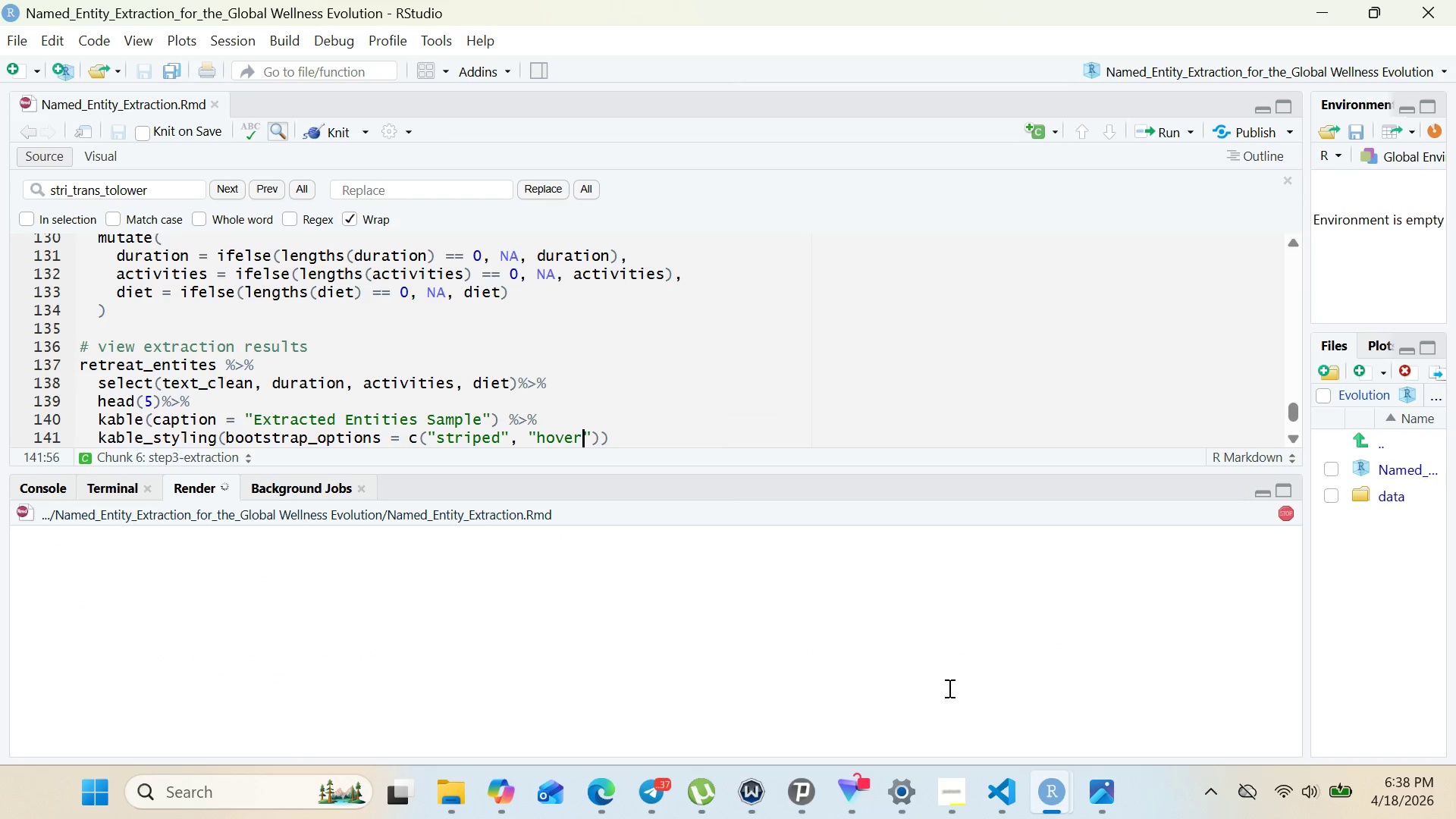 
mouse_move([943, 776])
 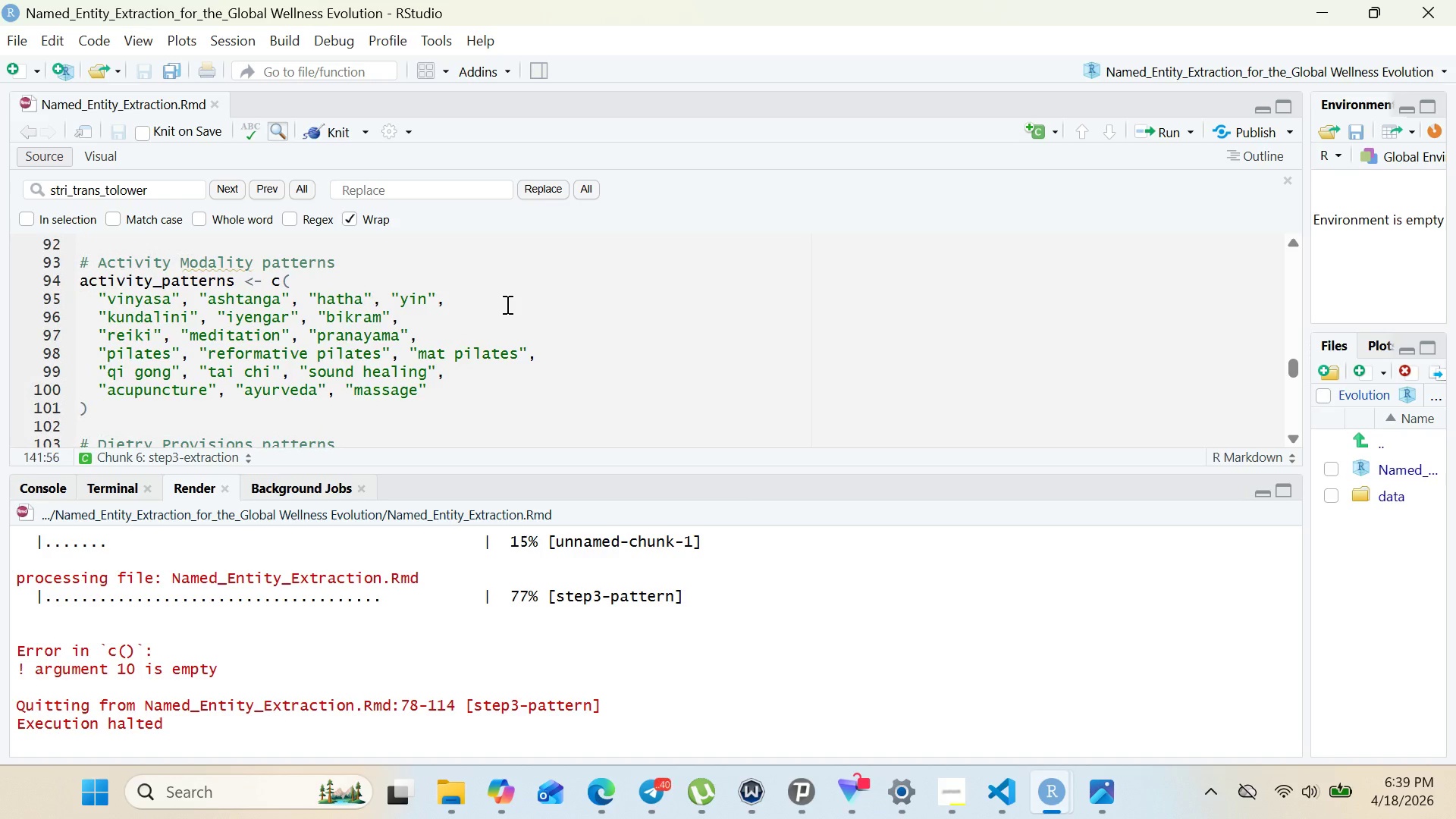 
wait(39.17)
 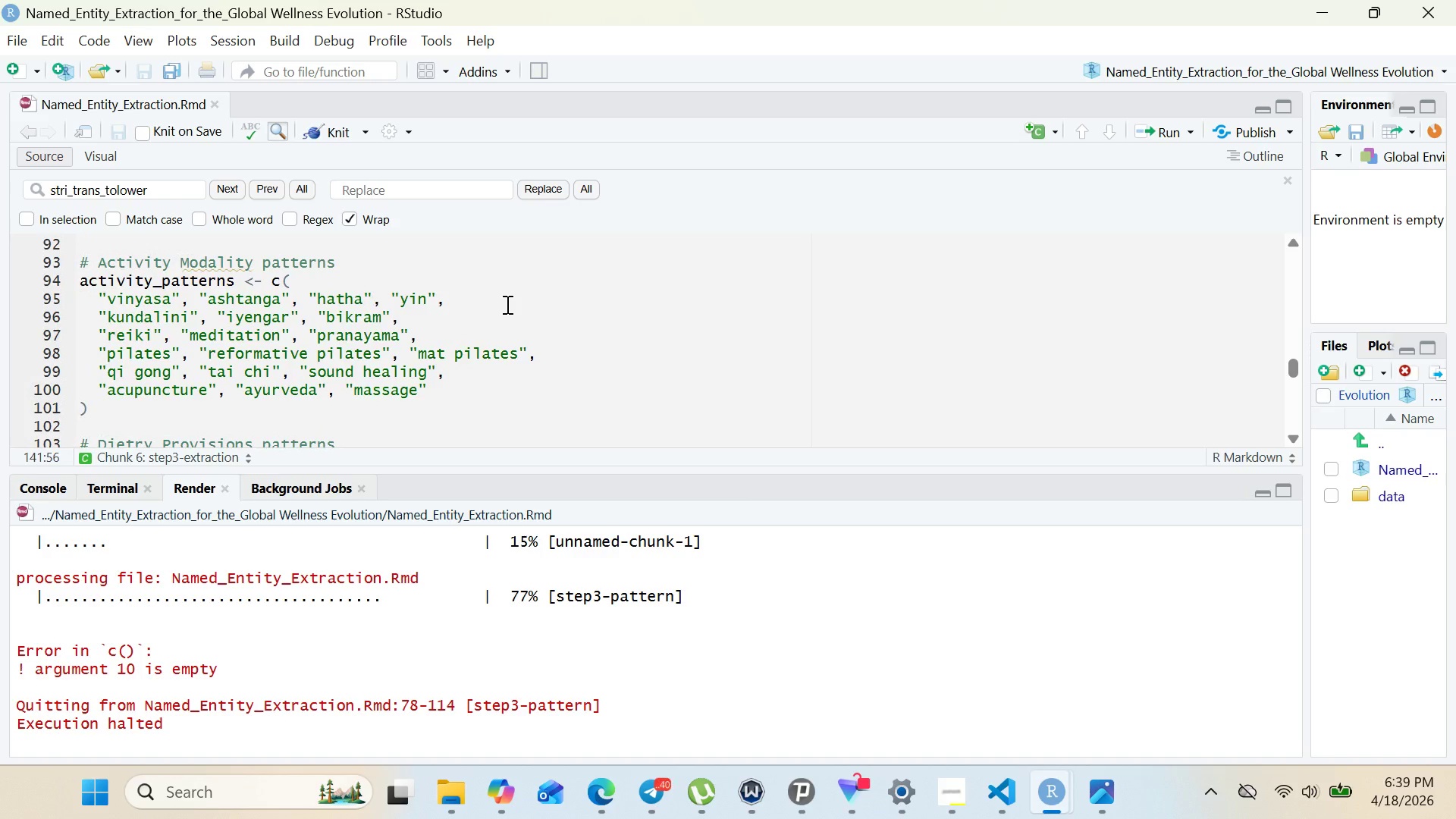 
left_click([283, 300])
 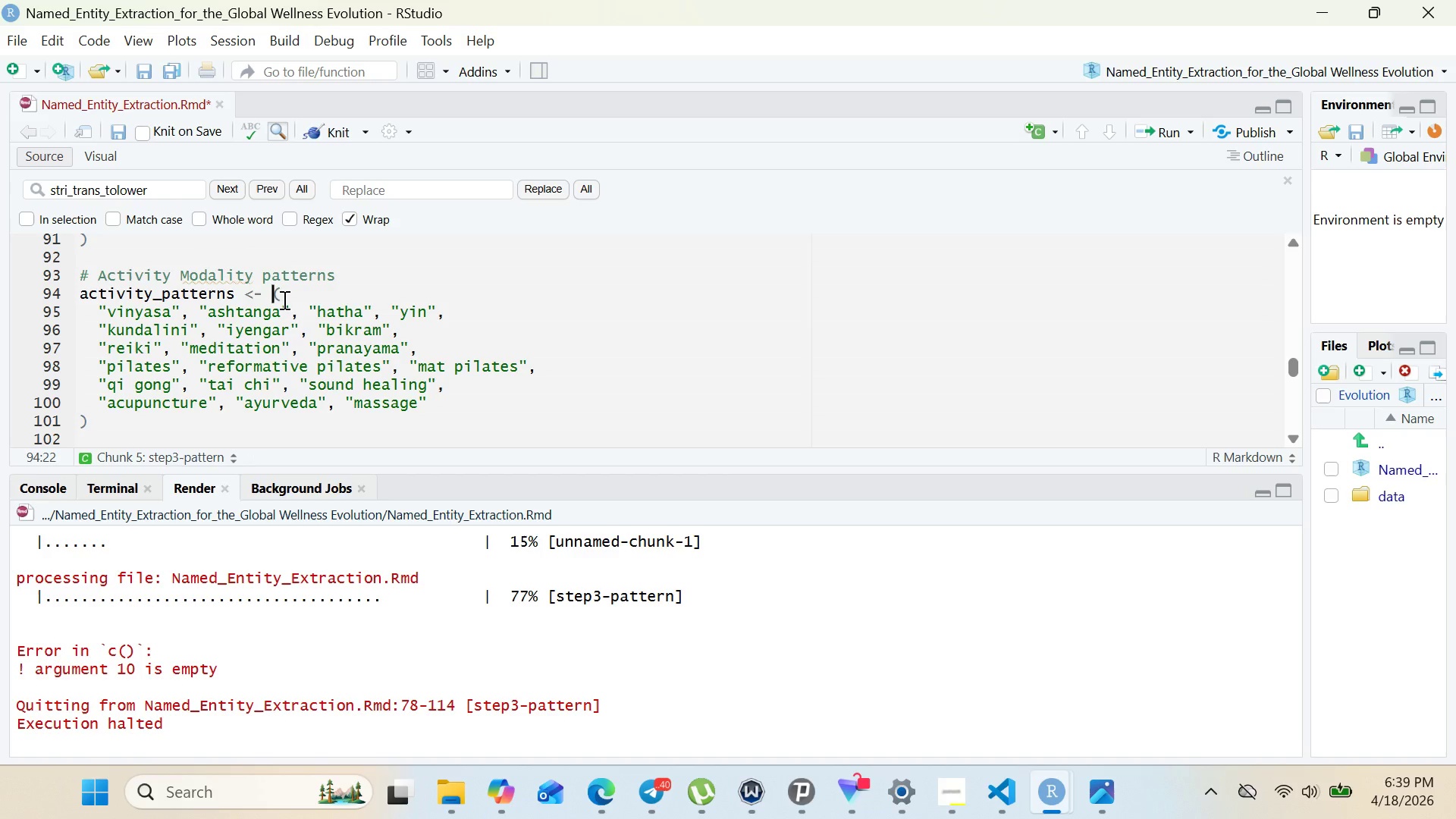 
key(Backspace)
 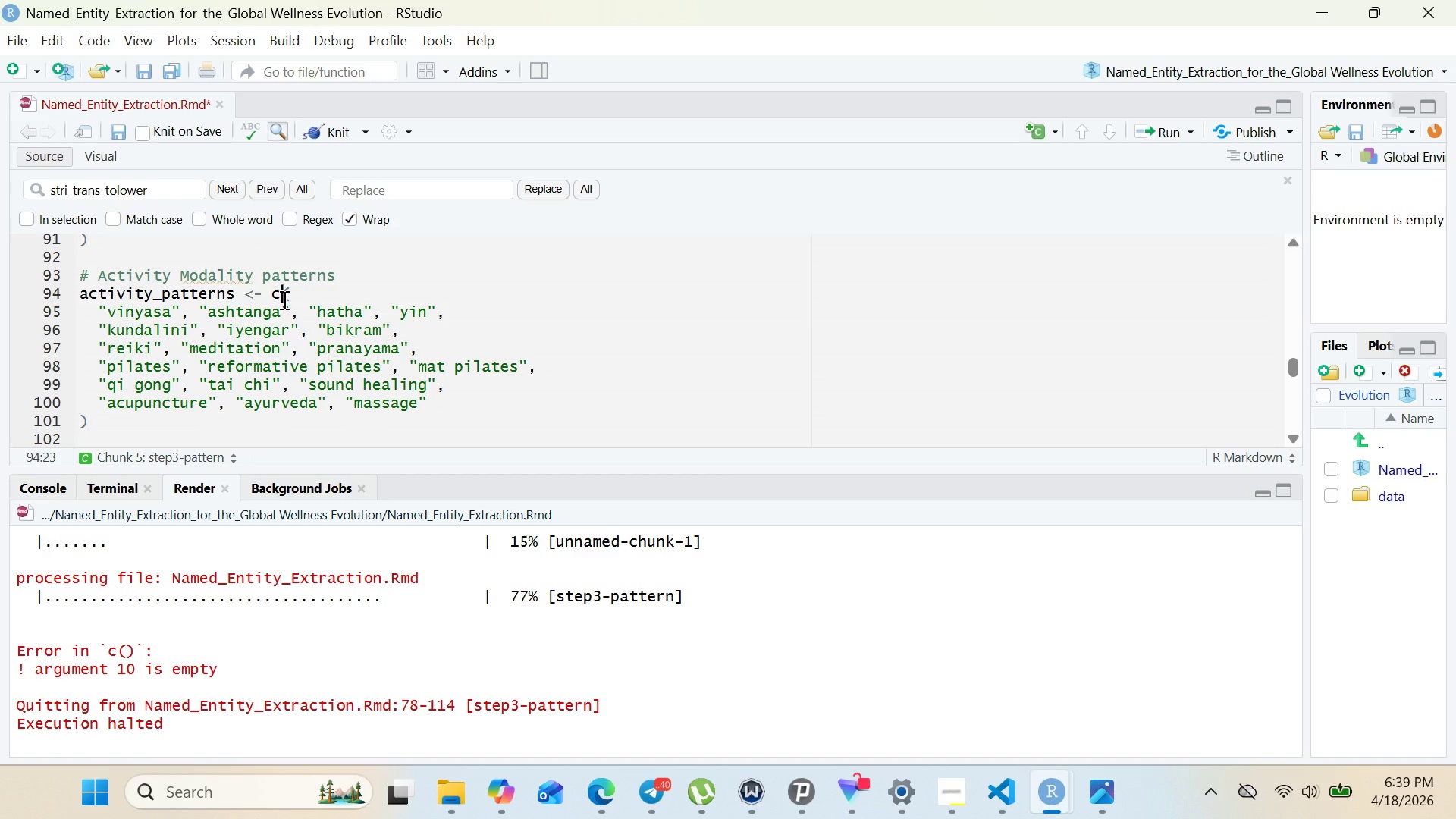 
key(C)
 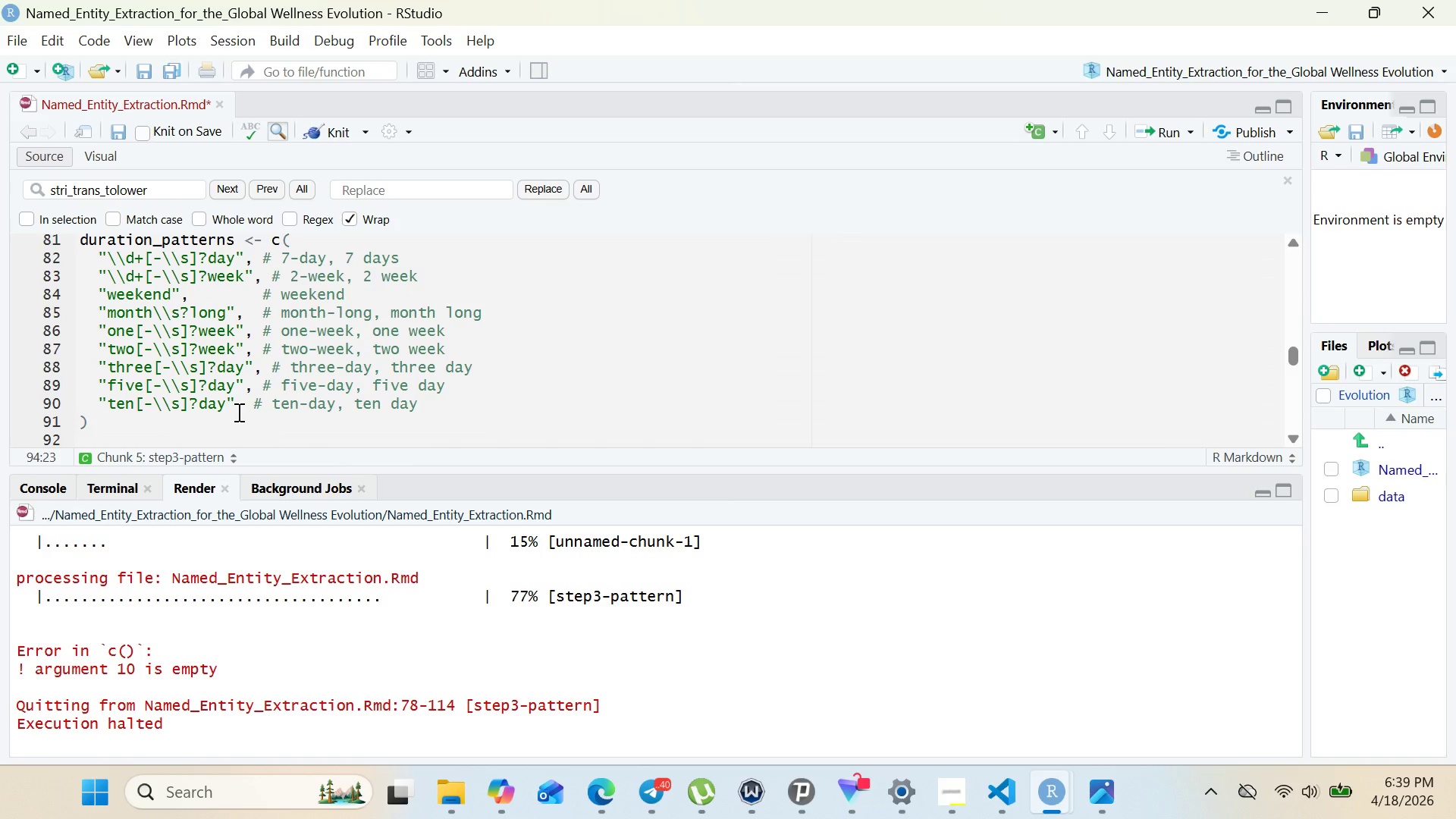 
wait(29.66)
 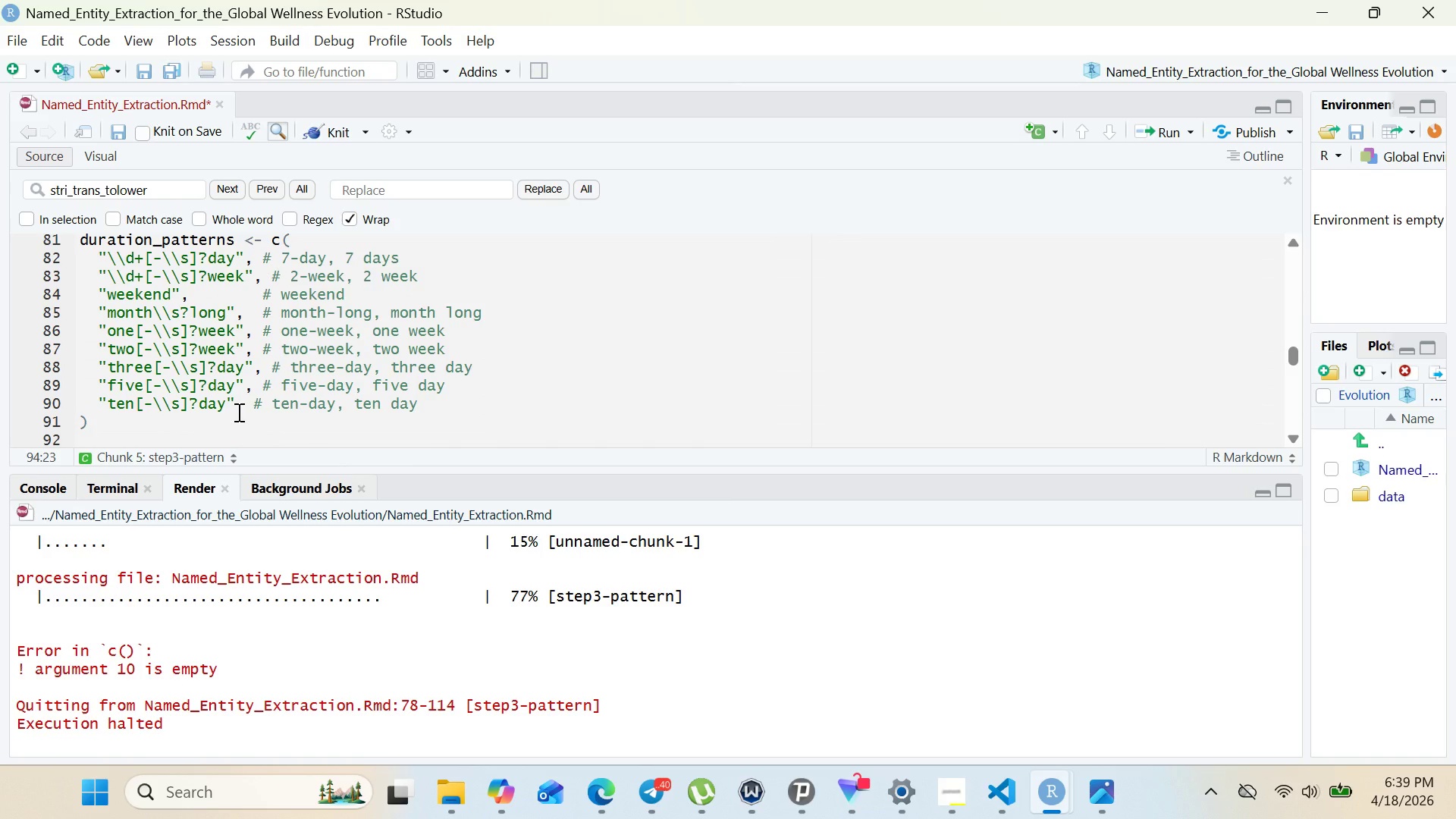 
left_click([243, 413])
 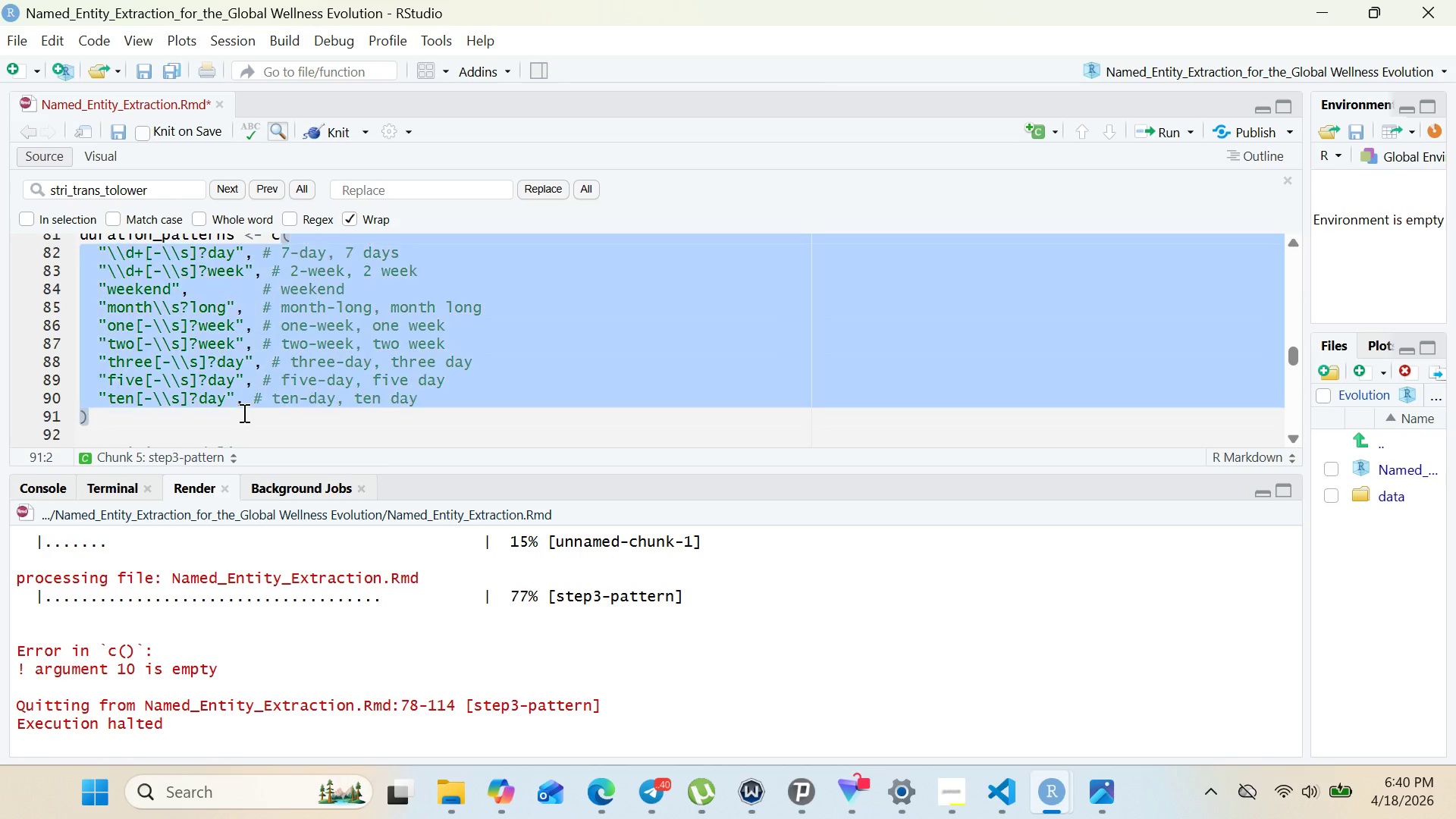 
double_click([243, 413])
 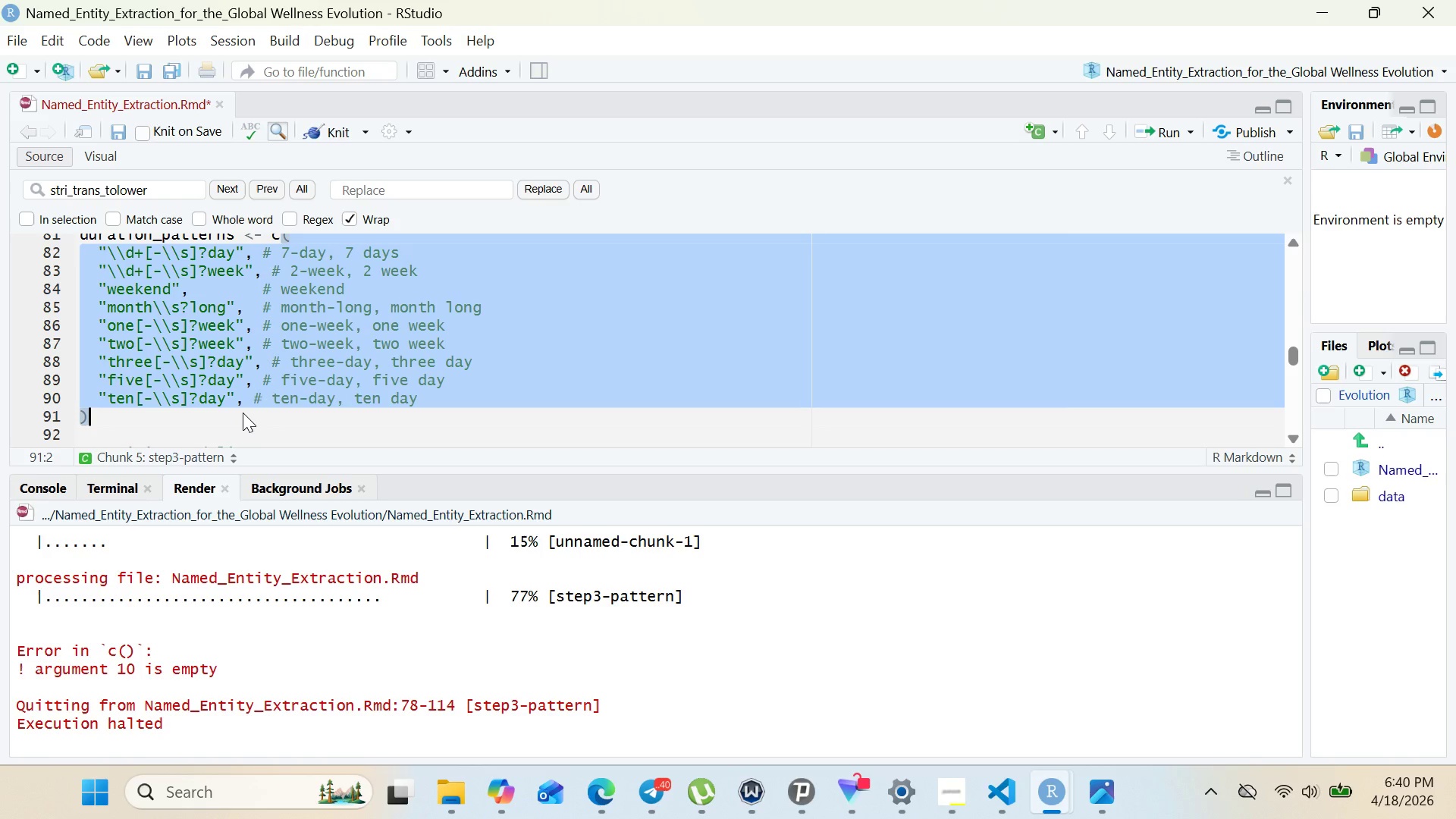 
left_click([243, 413])
 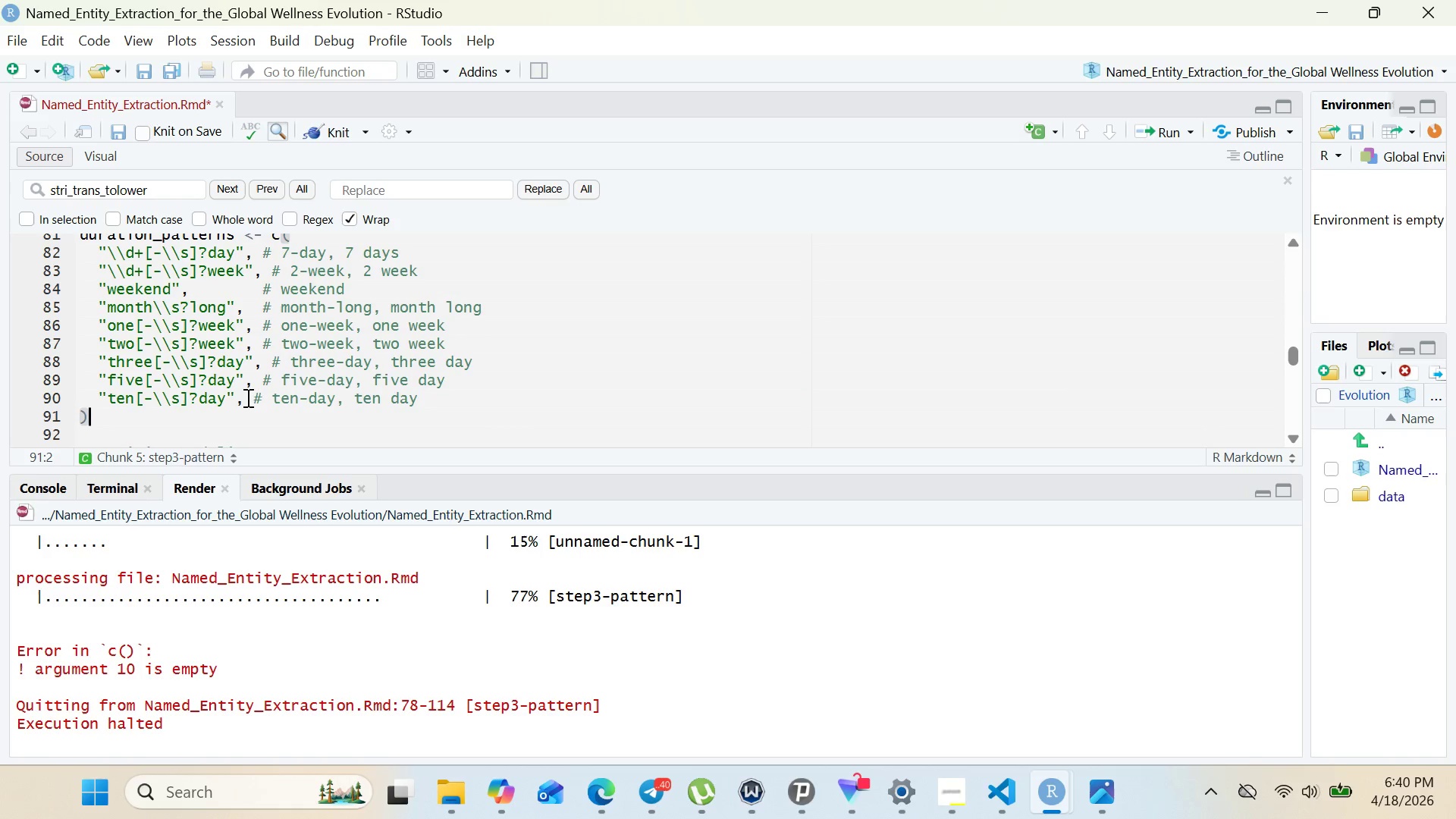 
left_click([240, 411])
 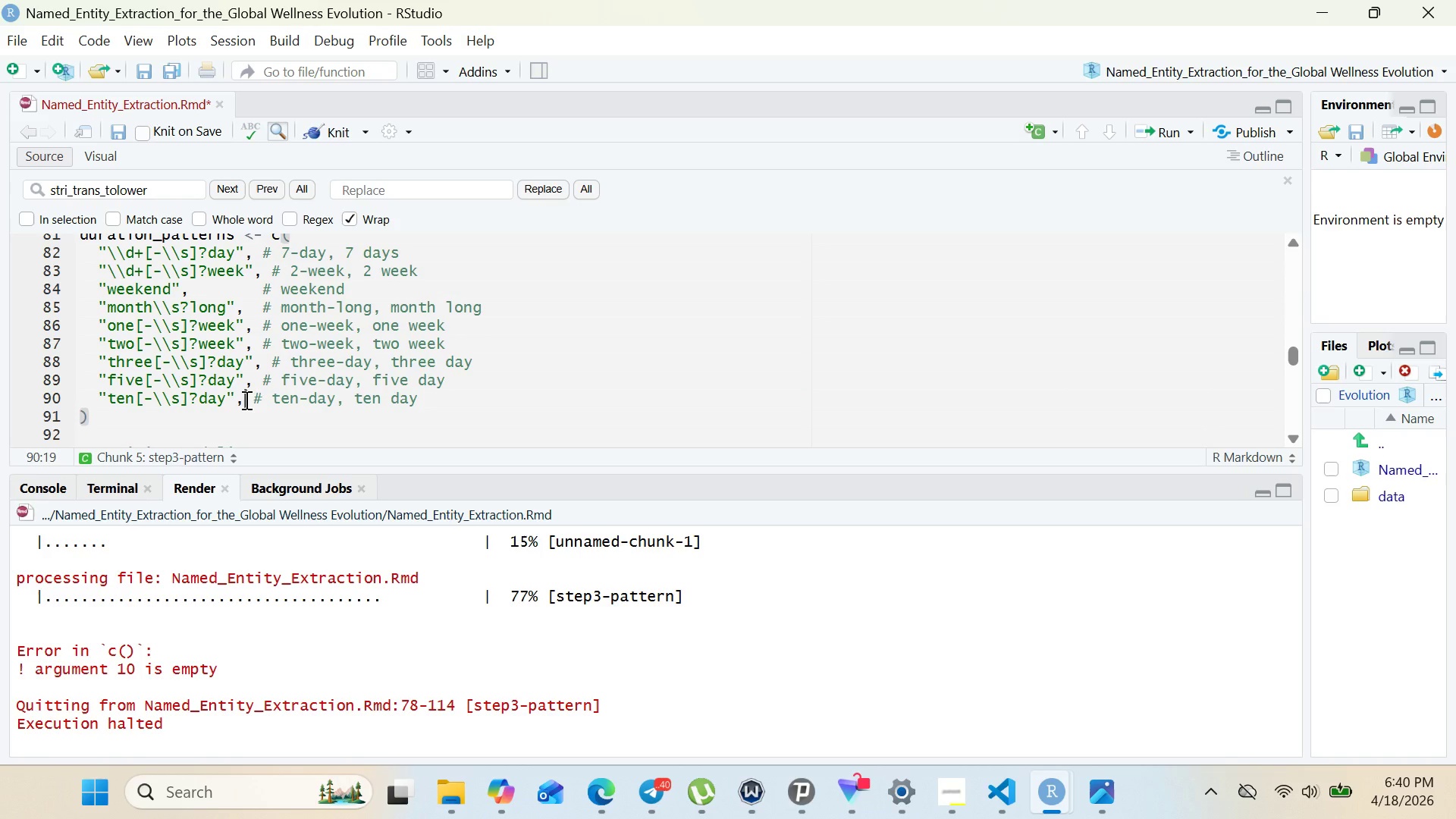 
left_click([245, 400])
 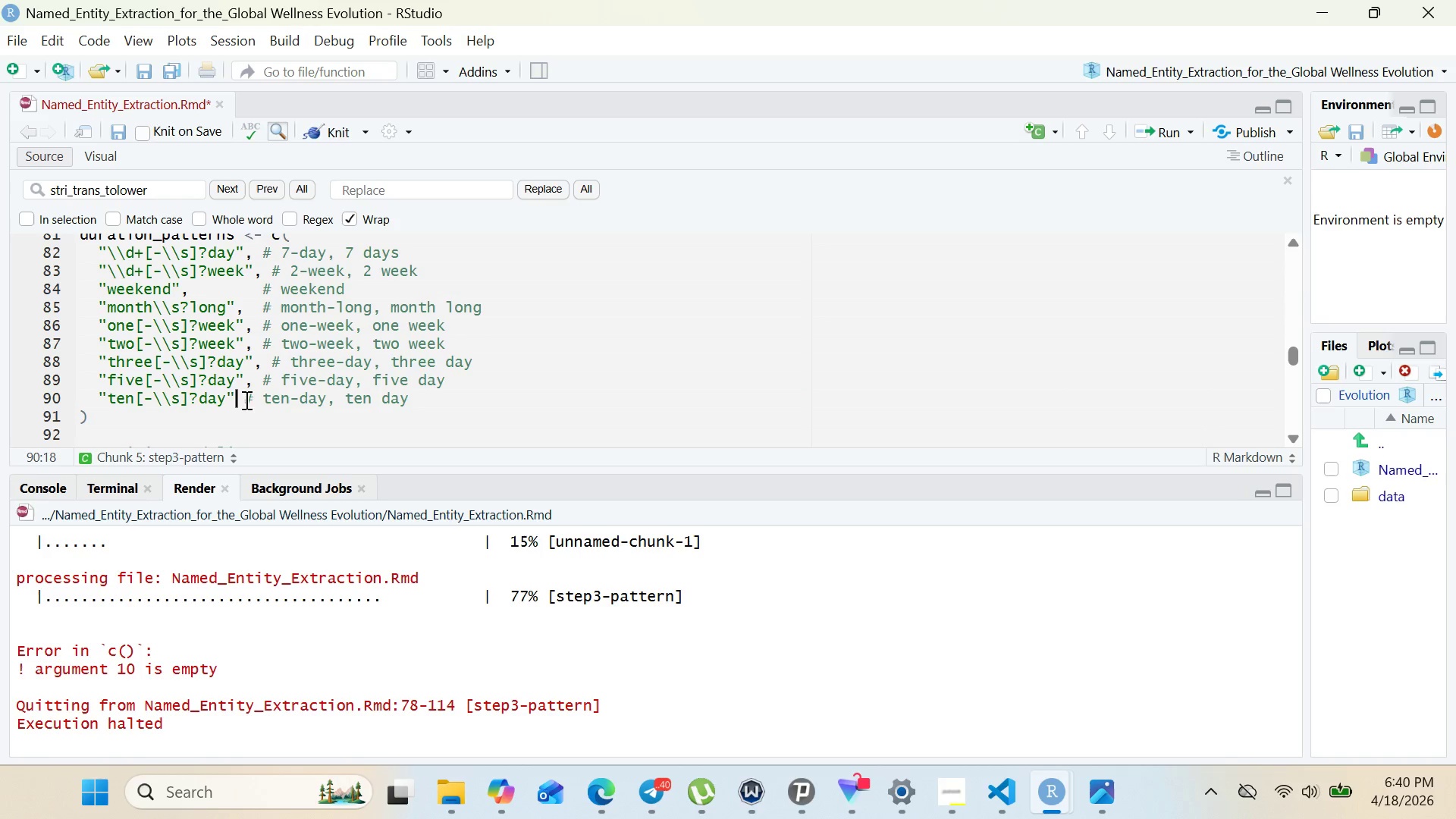 
key(Backspace)
 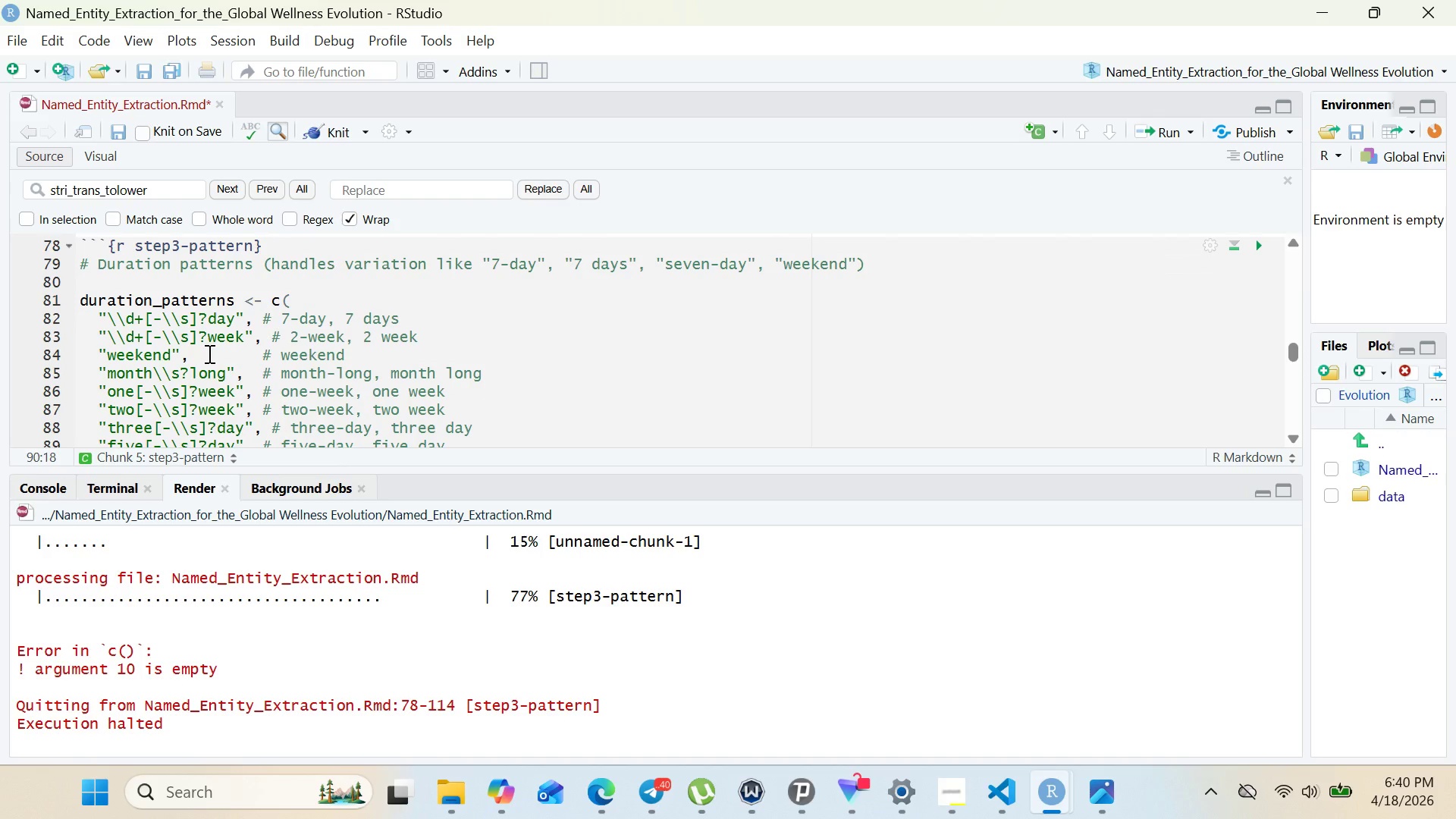 
wait(31.72)
 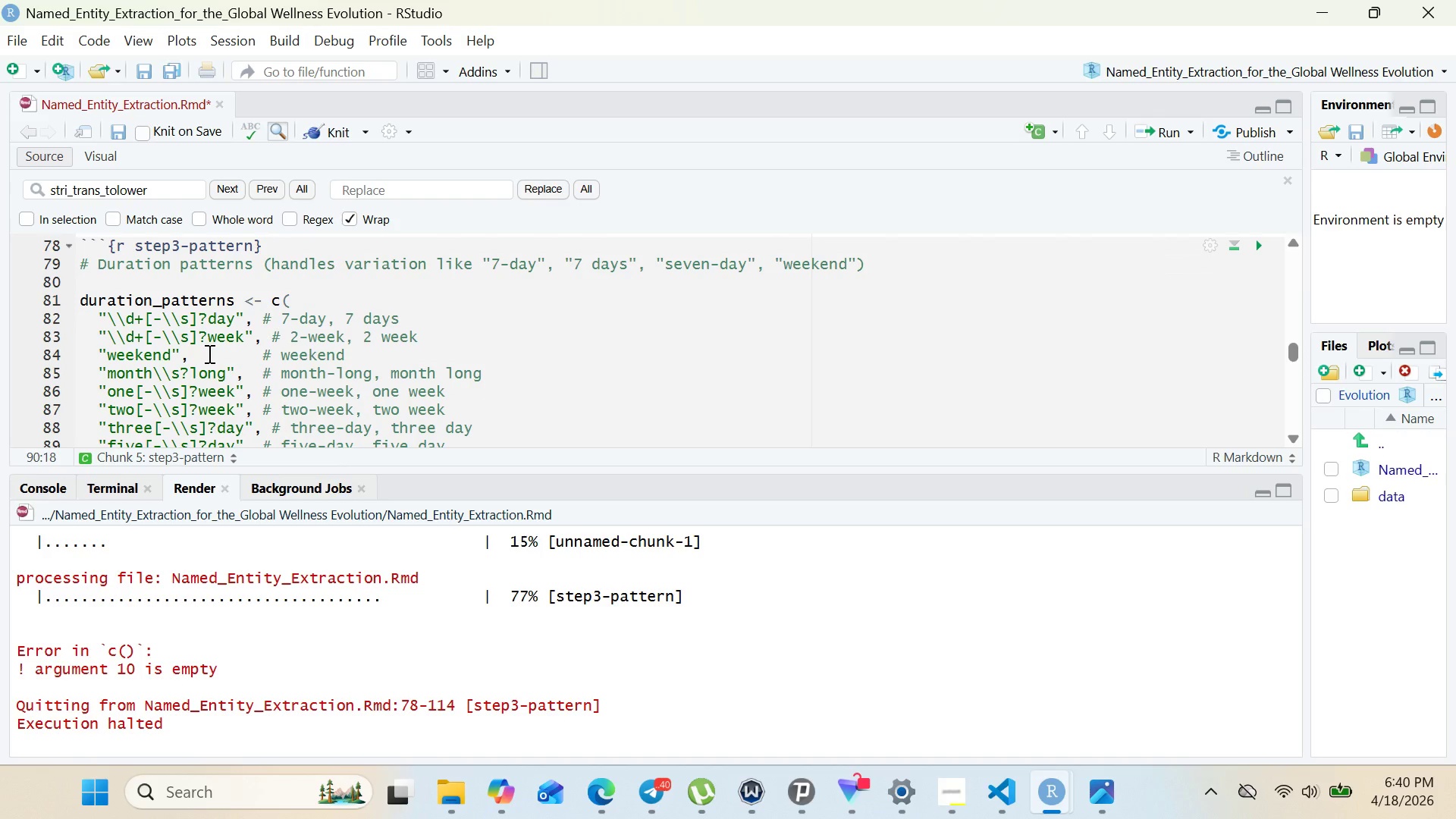 
left_click([340, 127])
 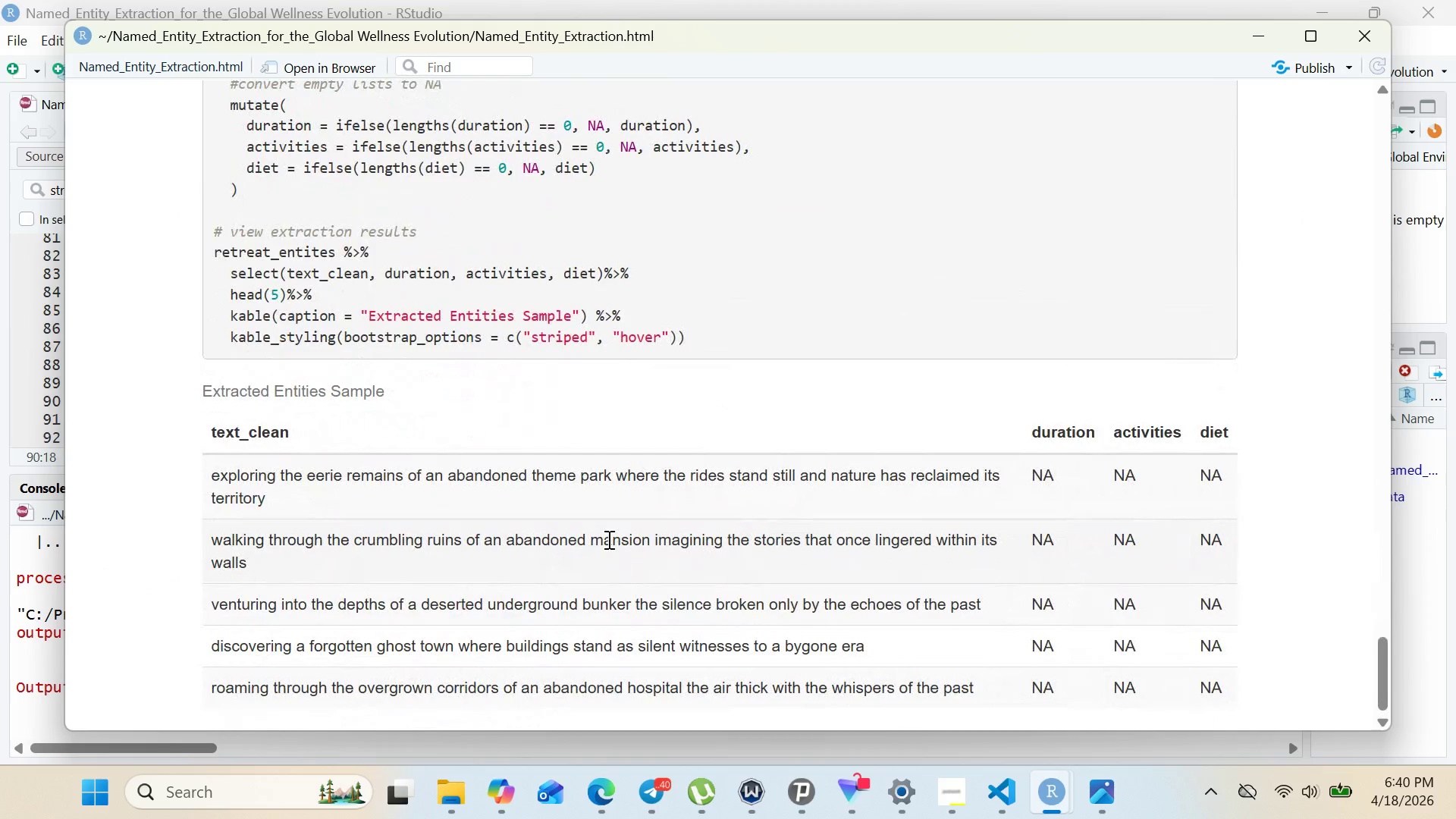 
wait(17.28)
 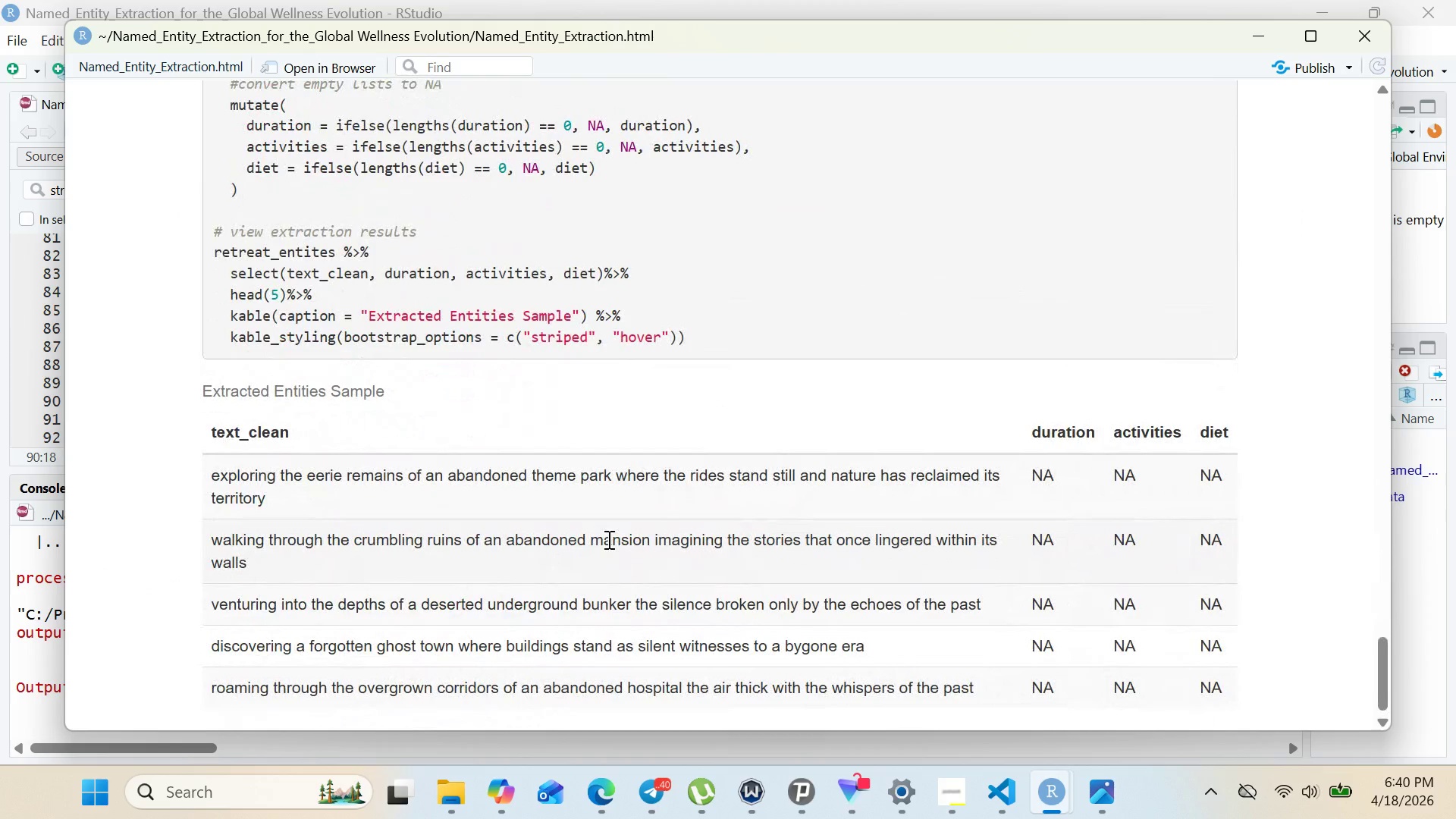 
left_click([1259, 24])
 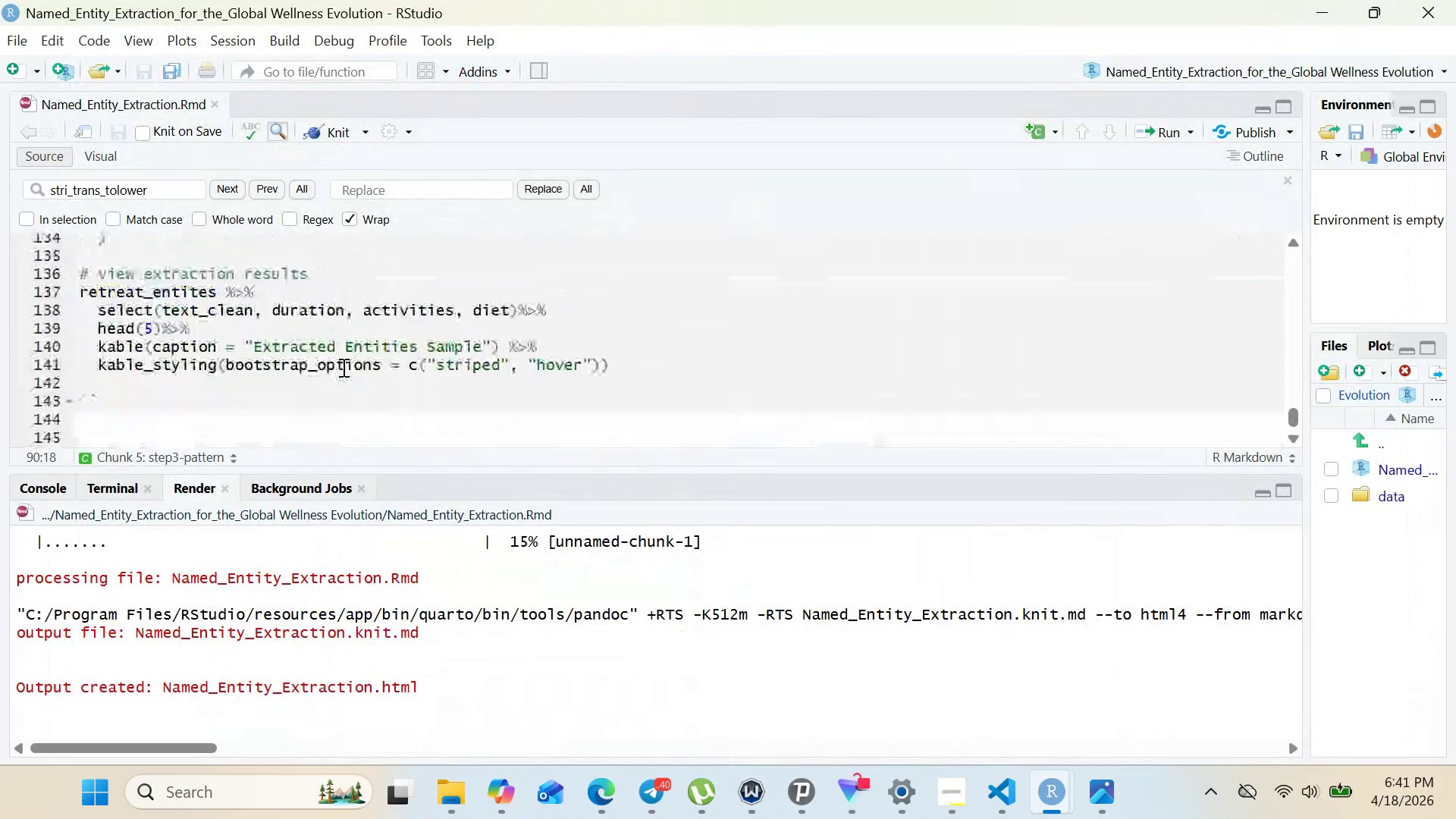 
left_click([275, 442])
 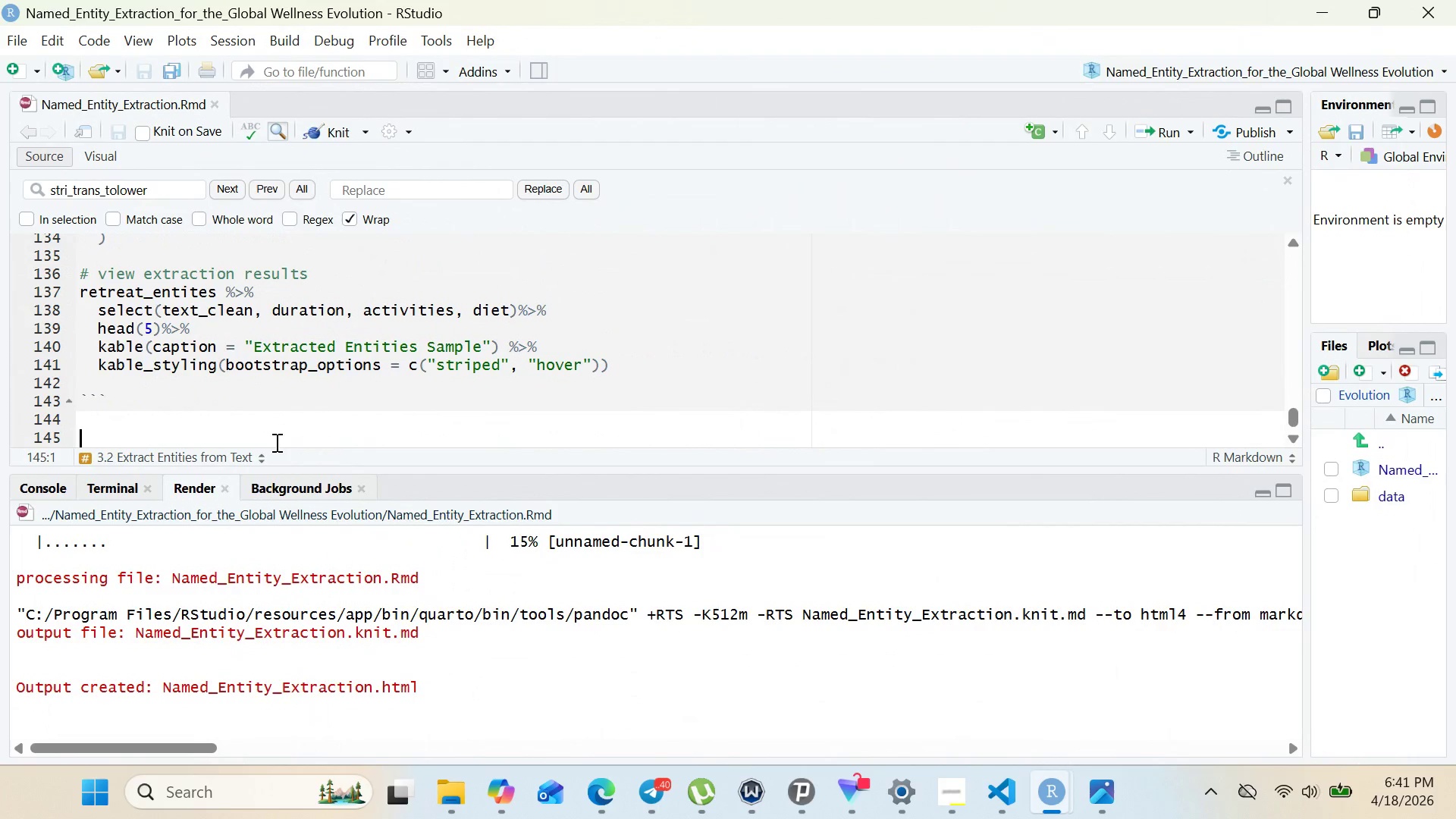 
wait(8.5)
 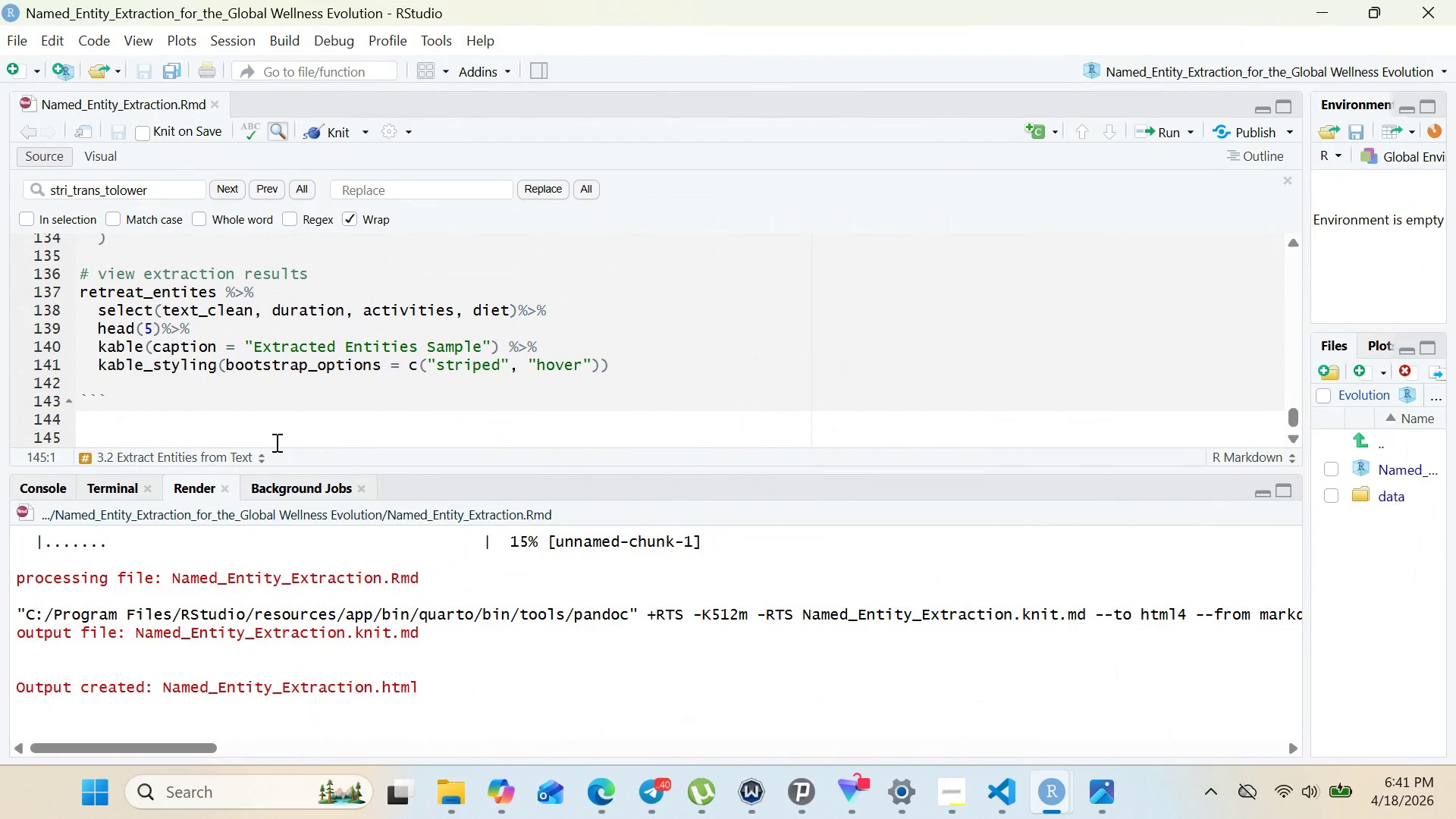 
type(## Step 4: Statistical summary)
 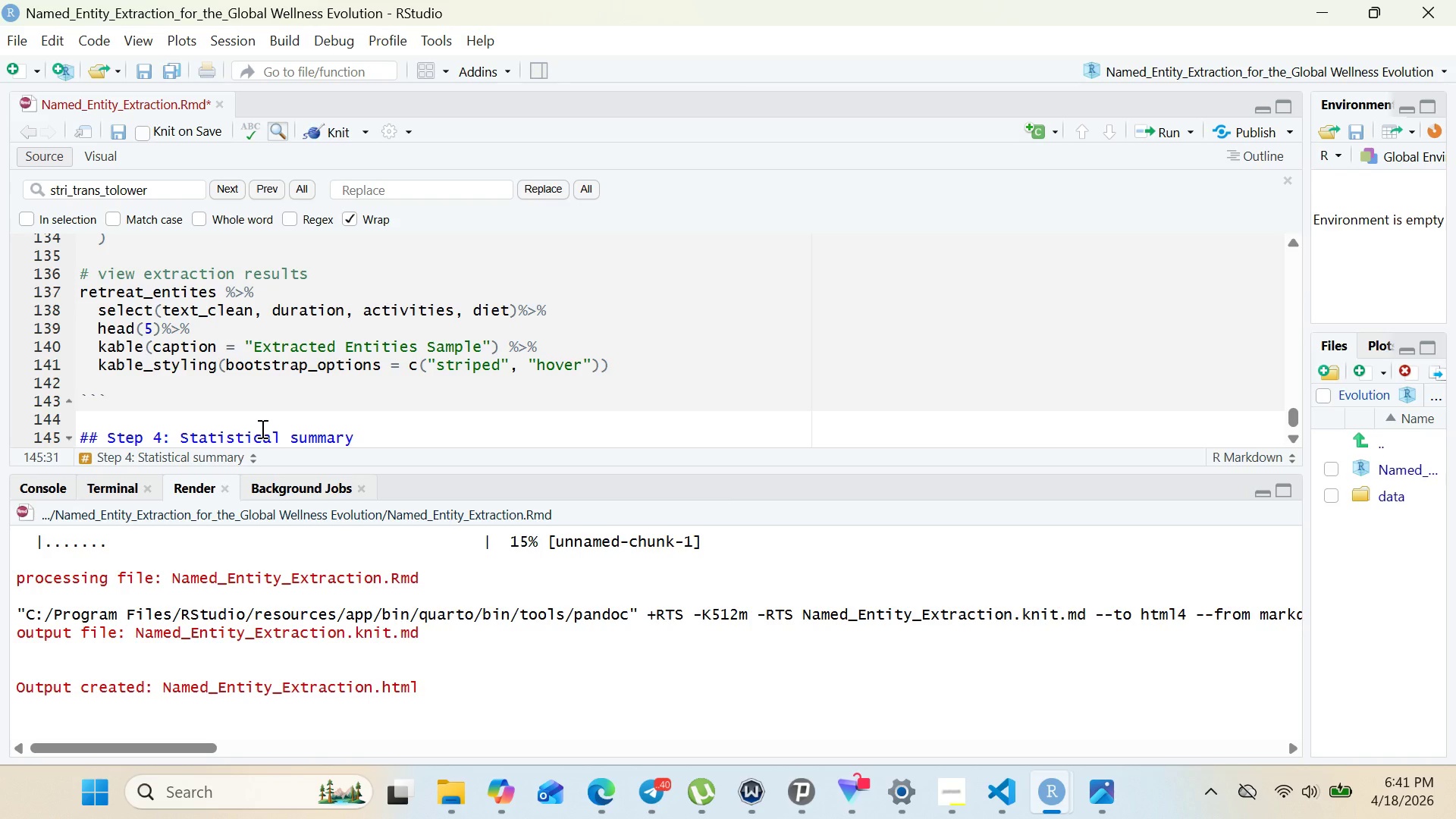 
key(Enter)
 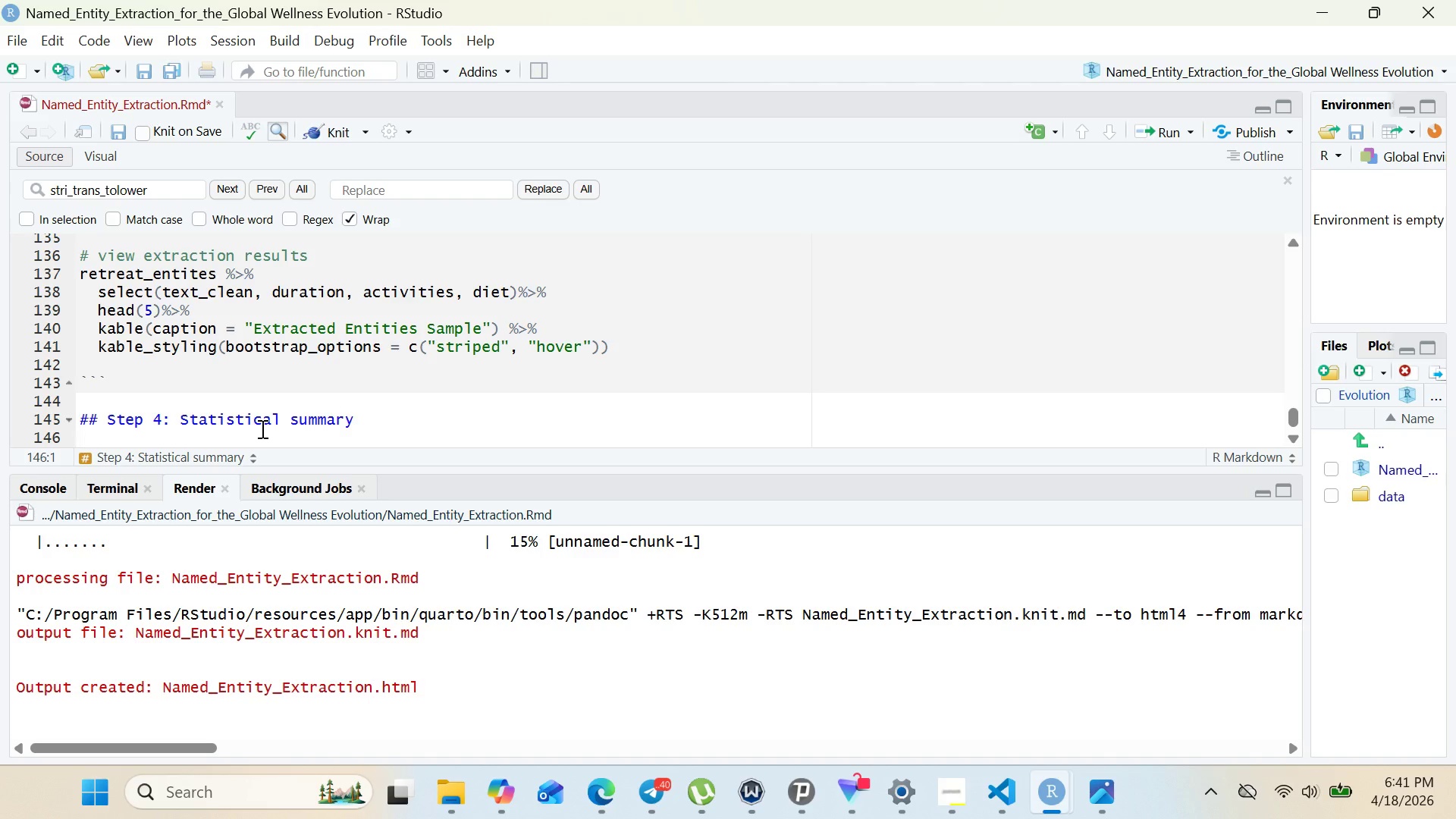 
key(Enter)
 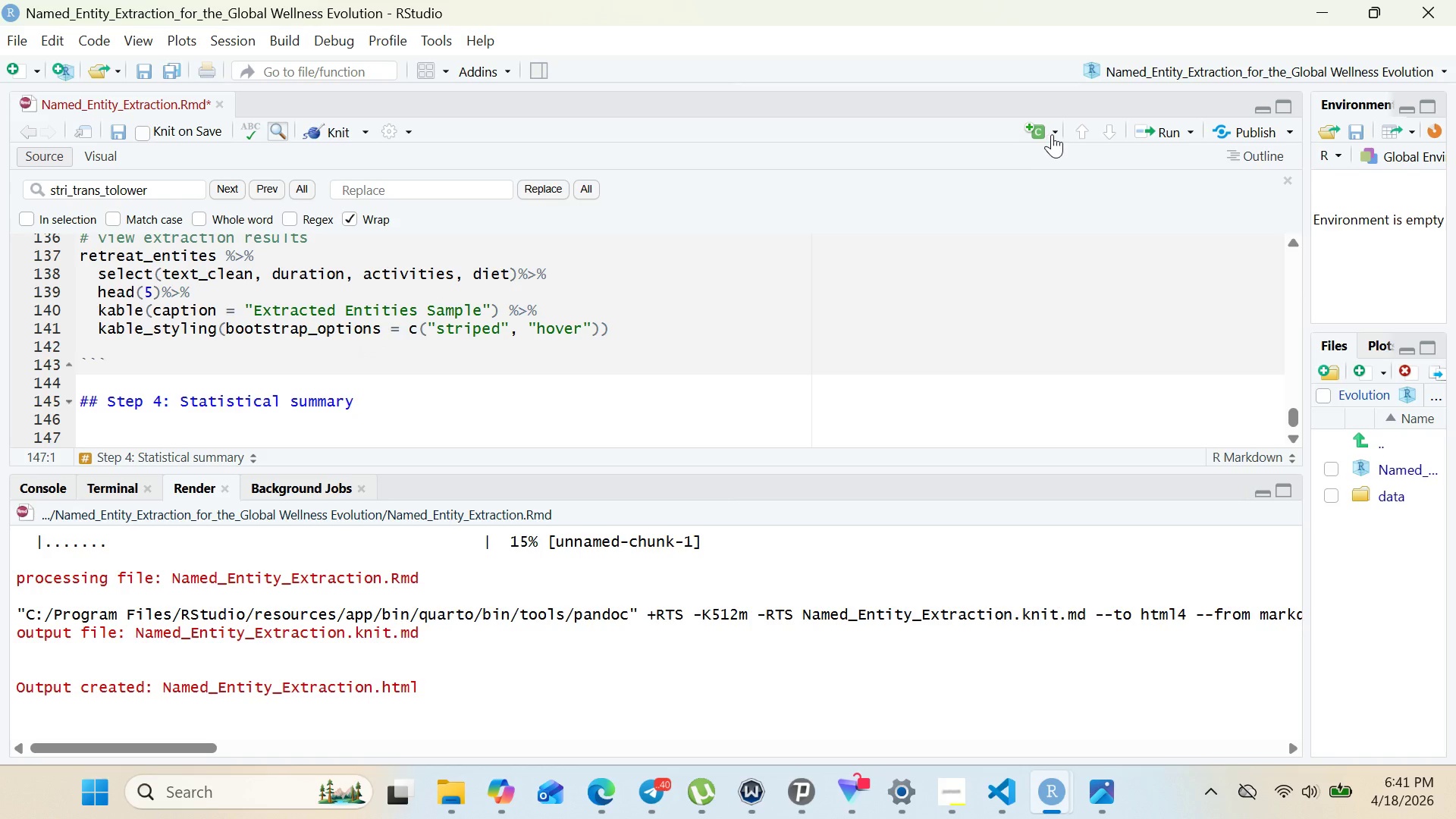 
left_click([1054, 134])
 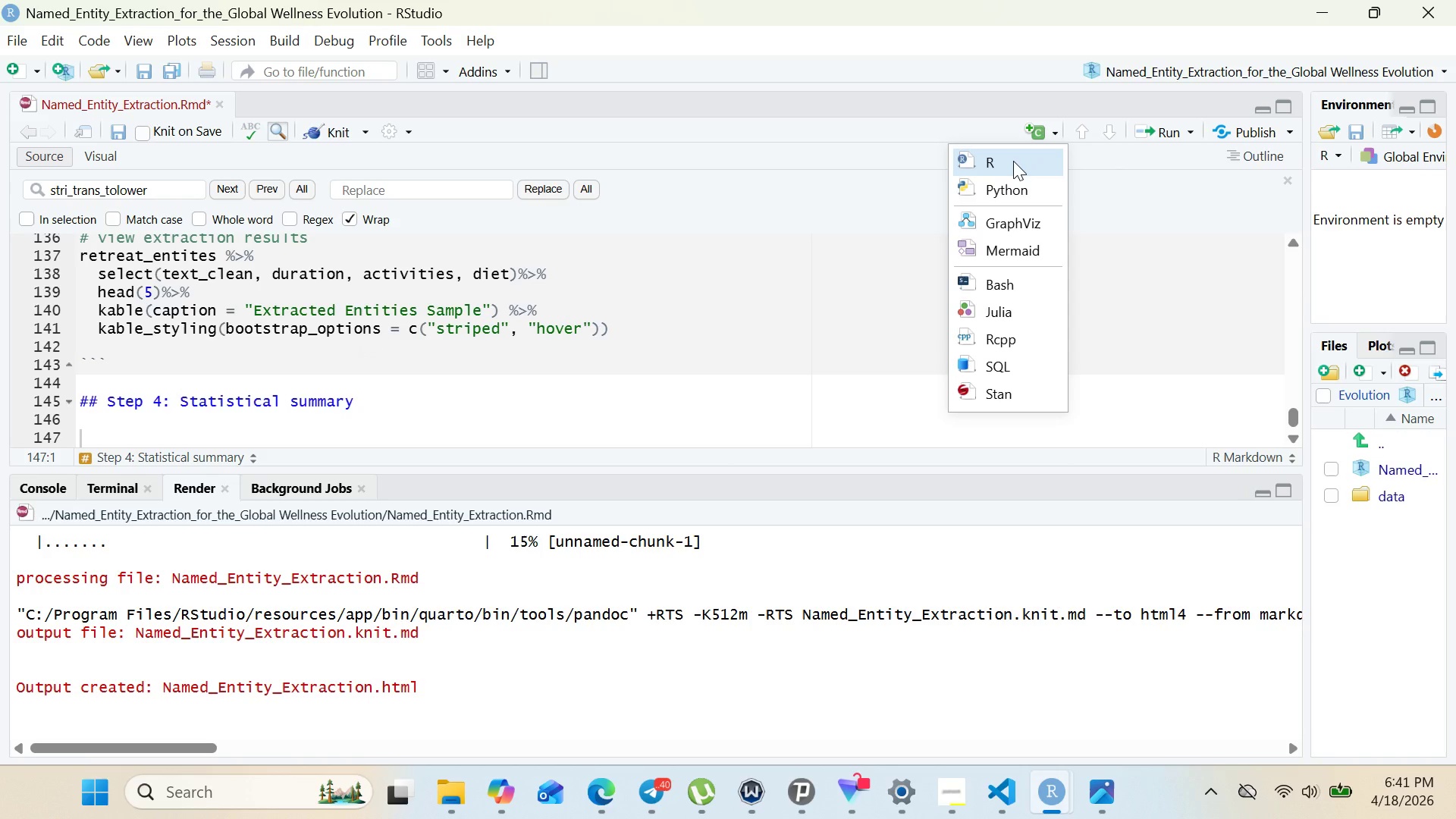 
left_click([1013, 161])
 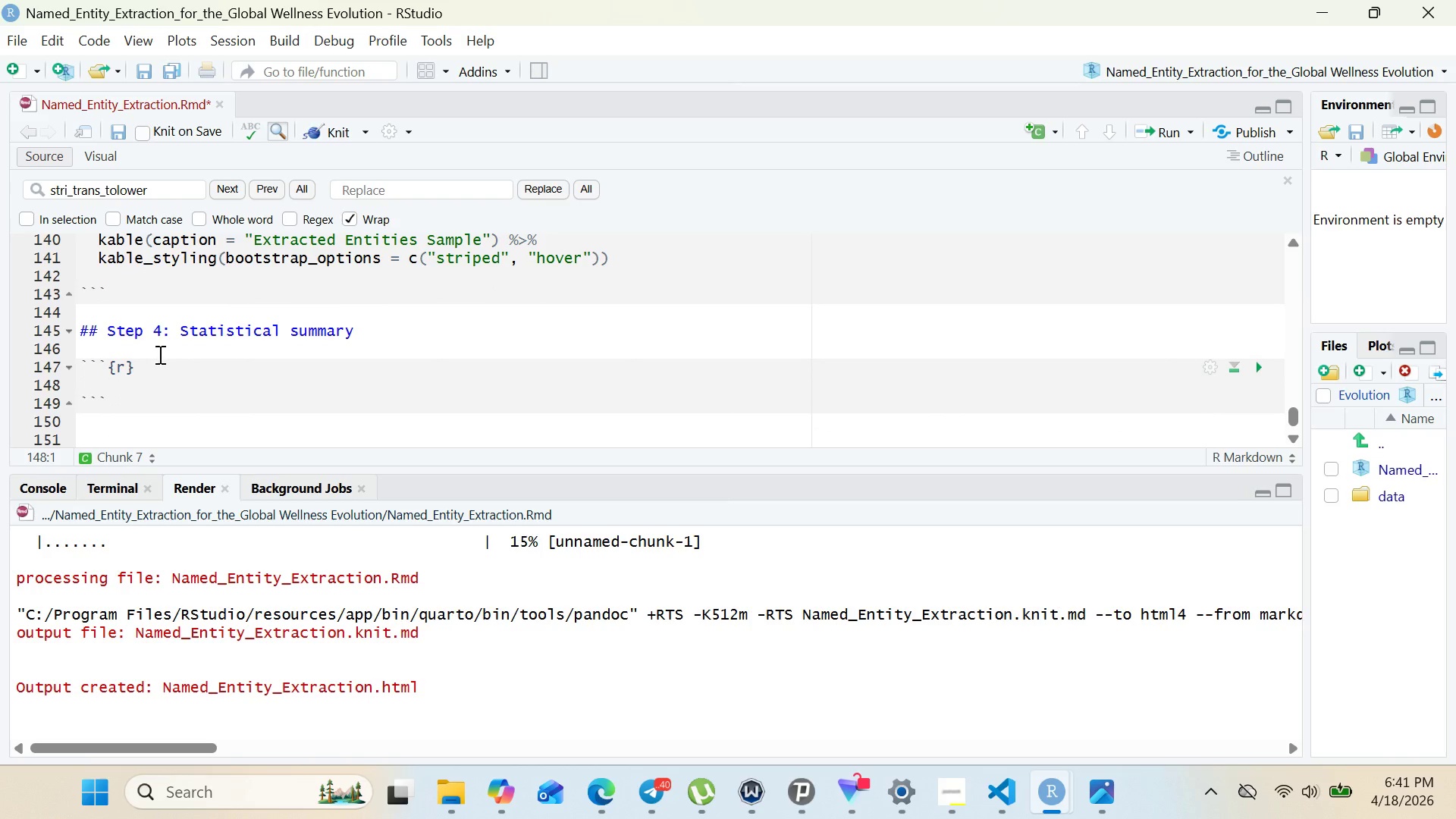 
left_click([127, 361])
 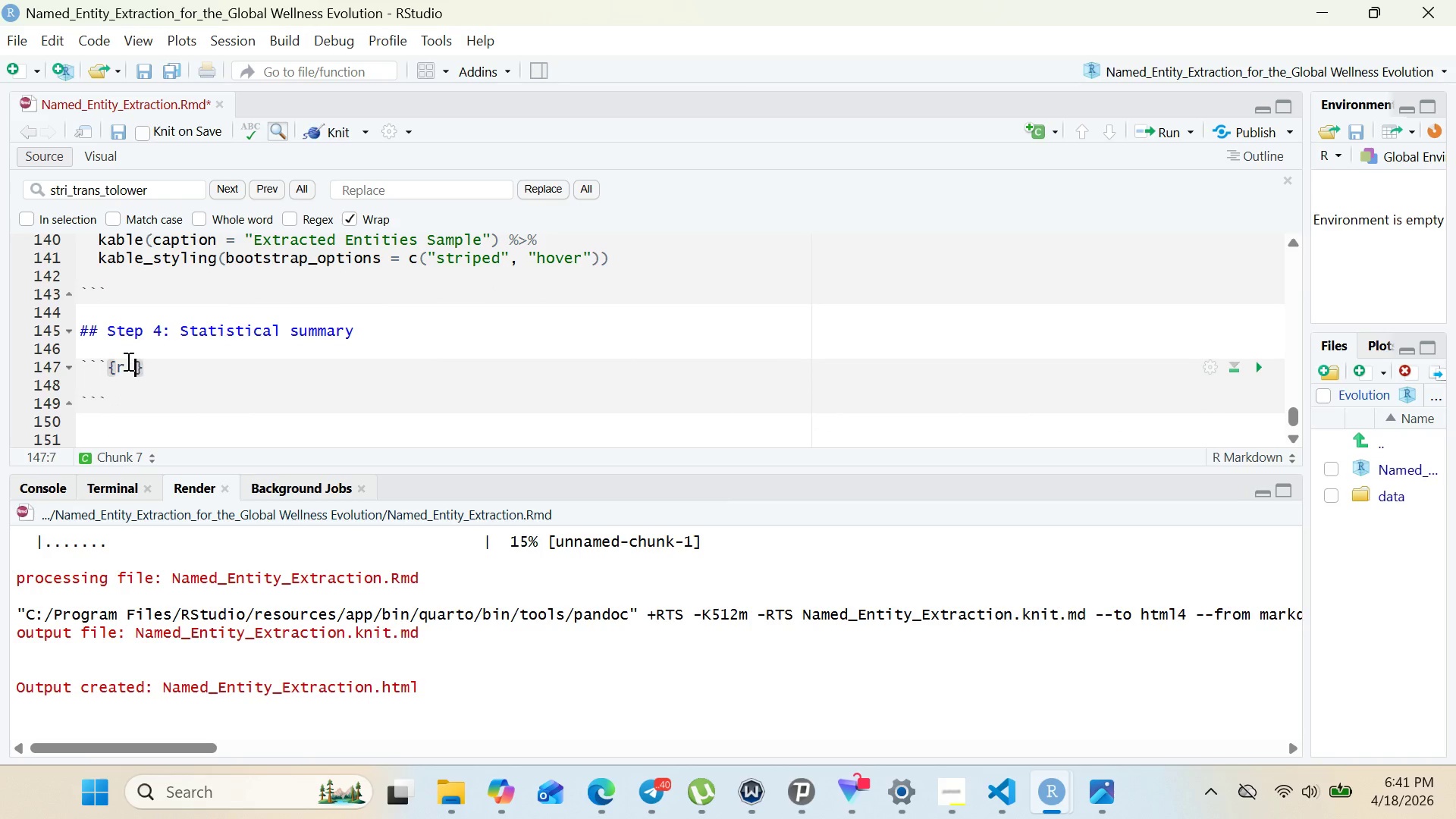 
type( step4-frequency)
 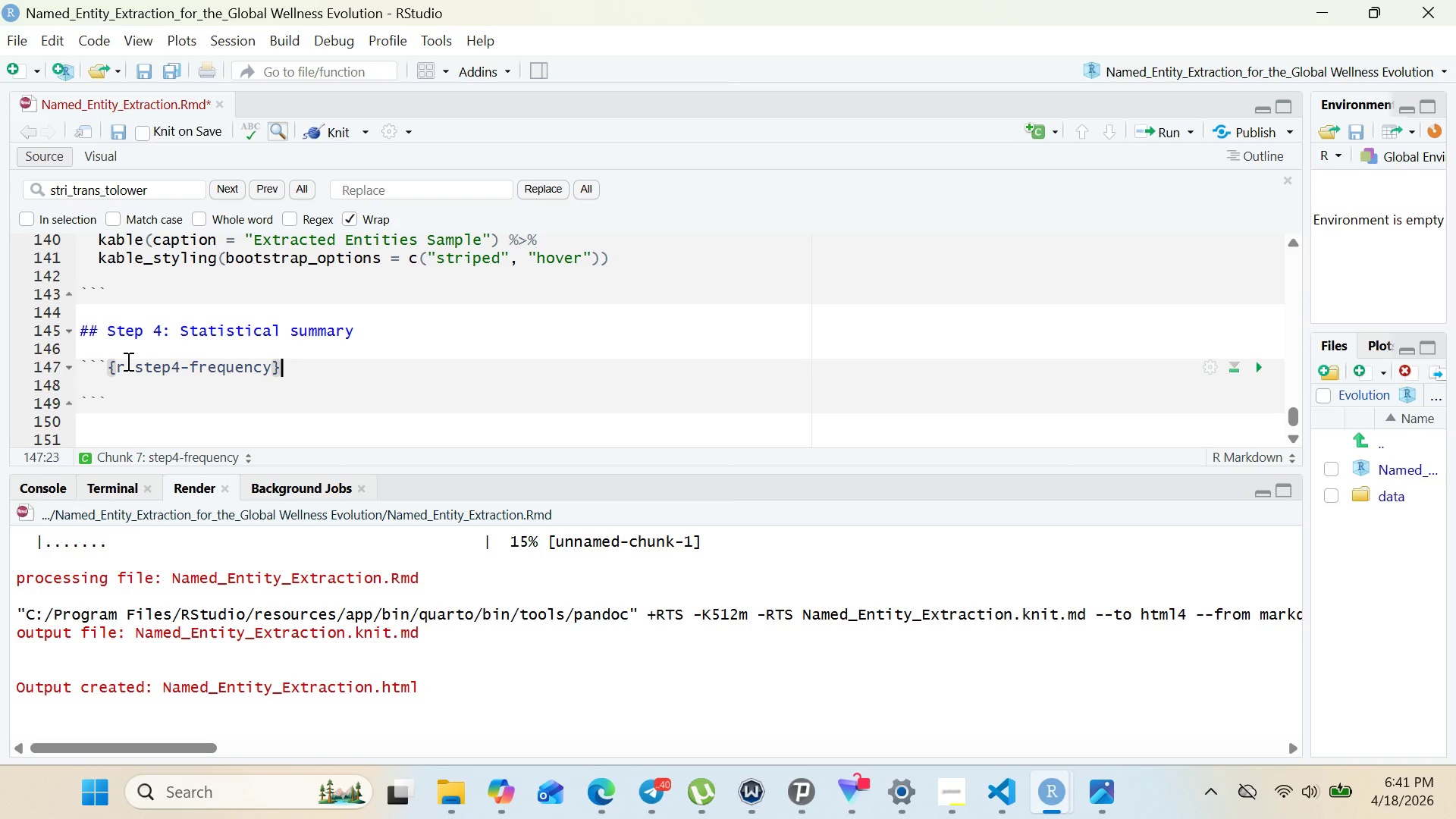 
key(ArrowRight)
 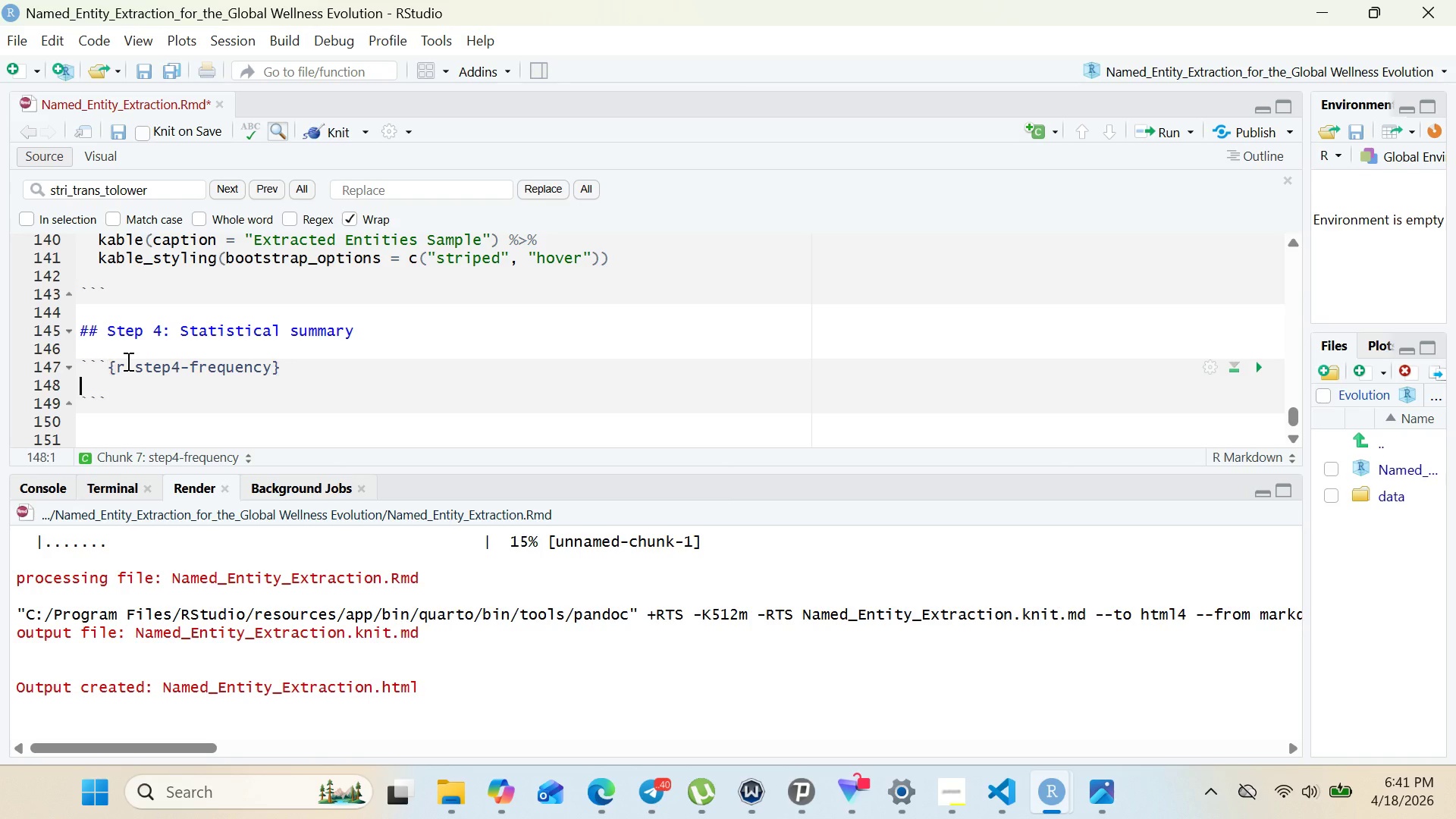 
key(ArrowRight)
 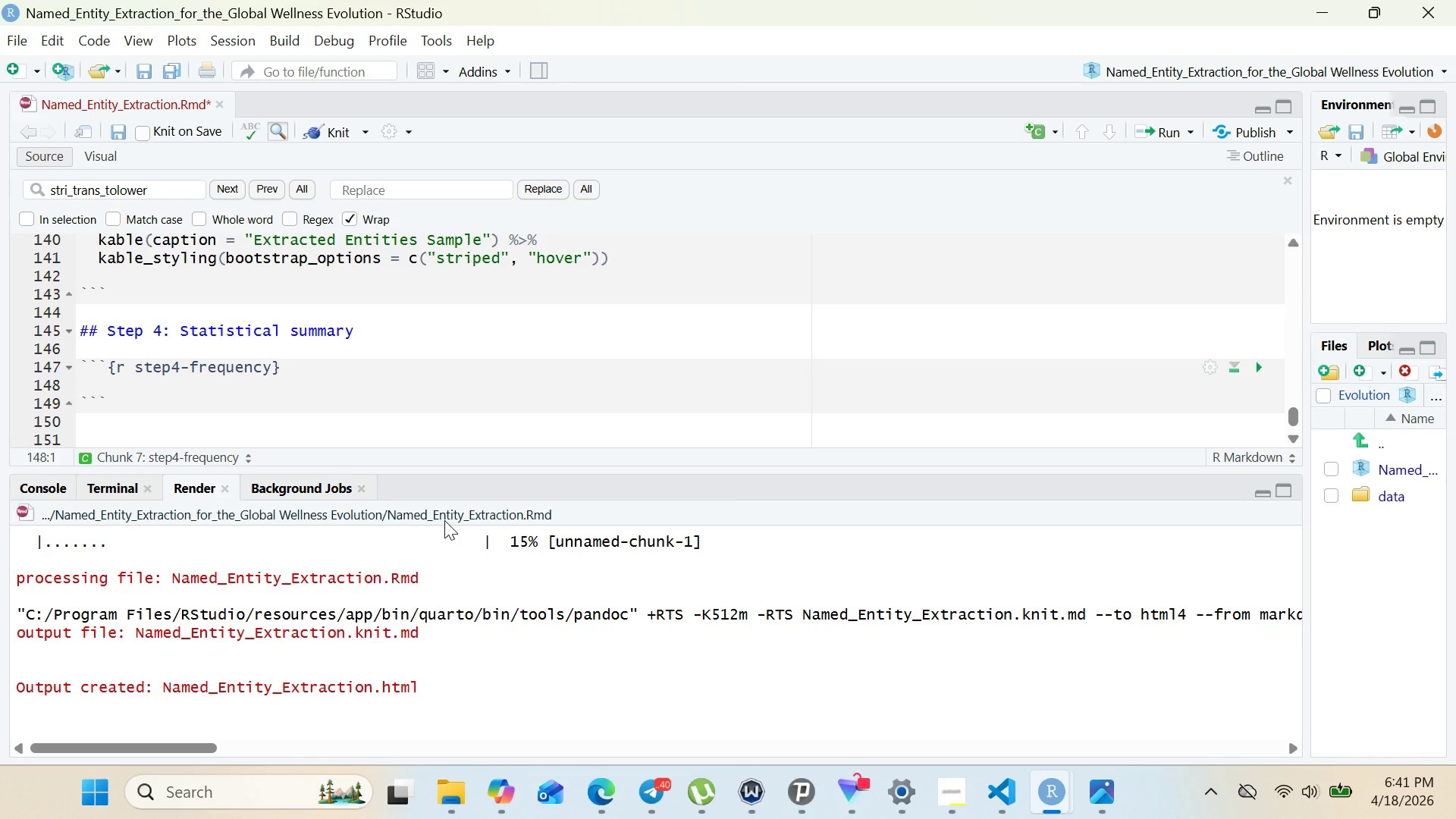 
wait(7.33)
 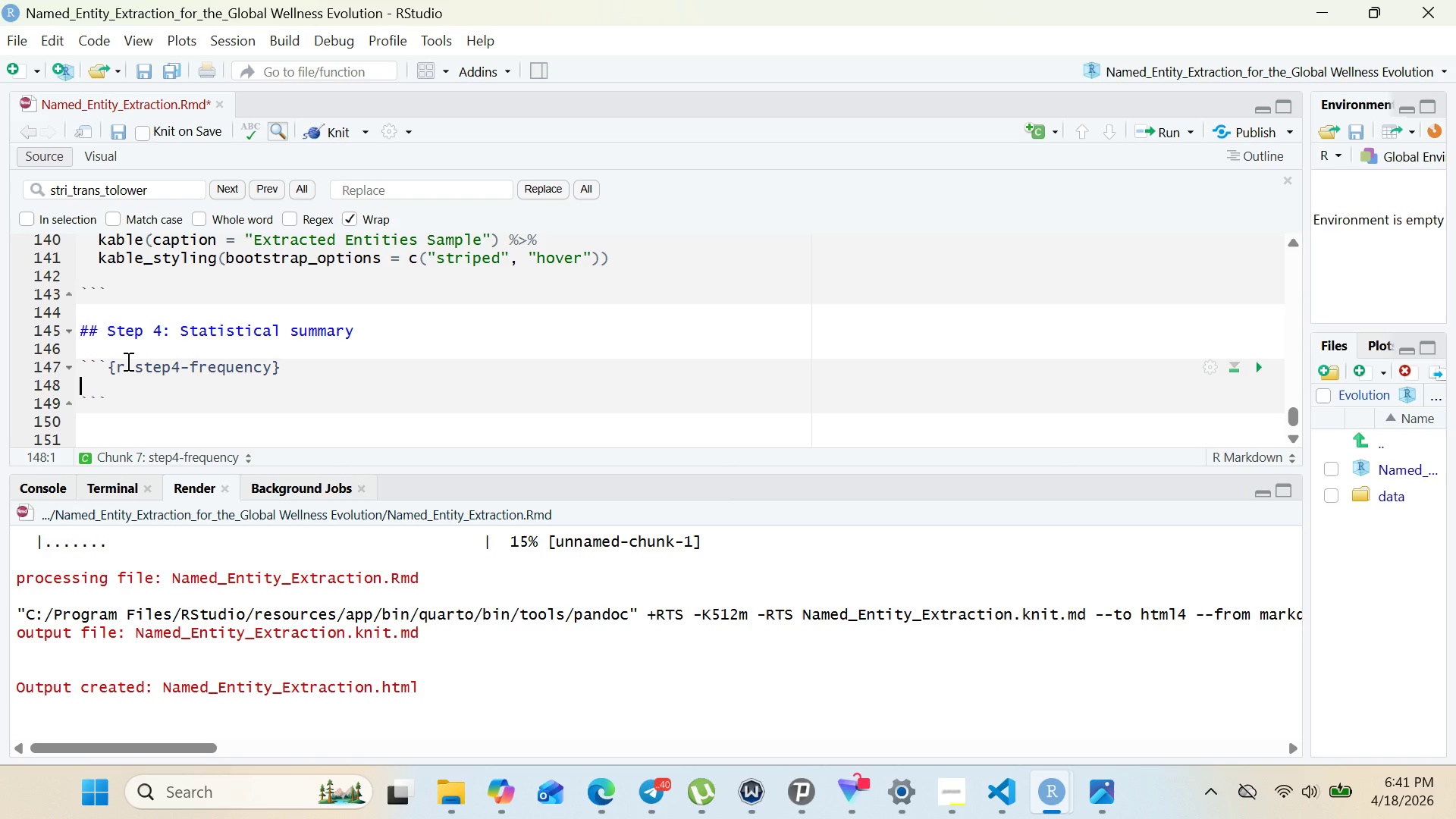 
left_click([1036, 789])
 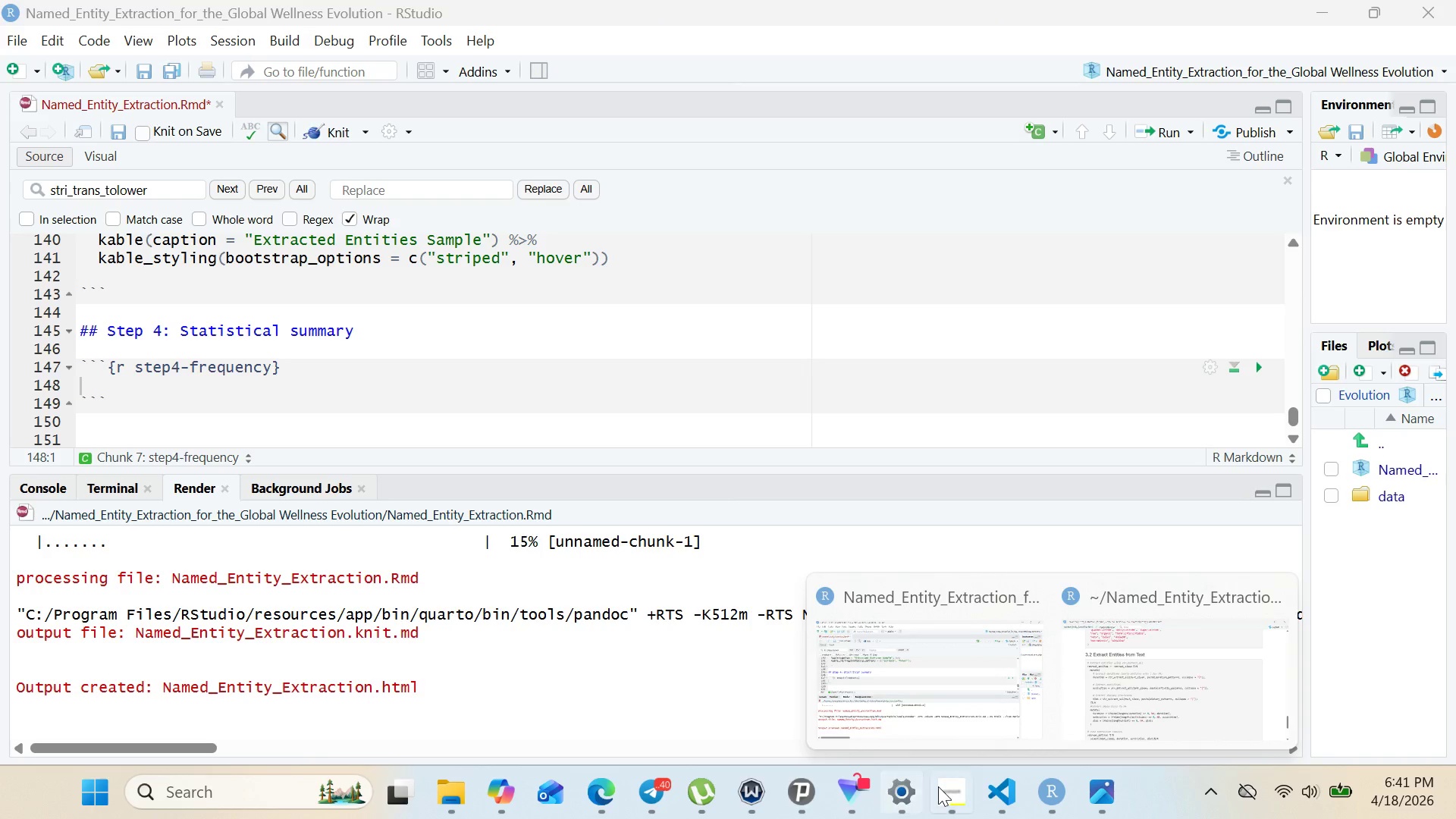 
left_click([939, 787])